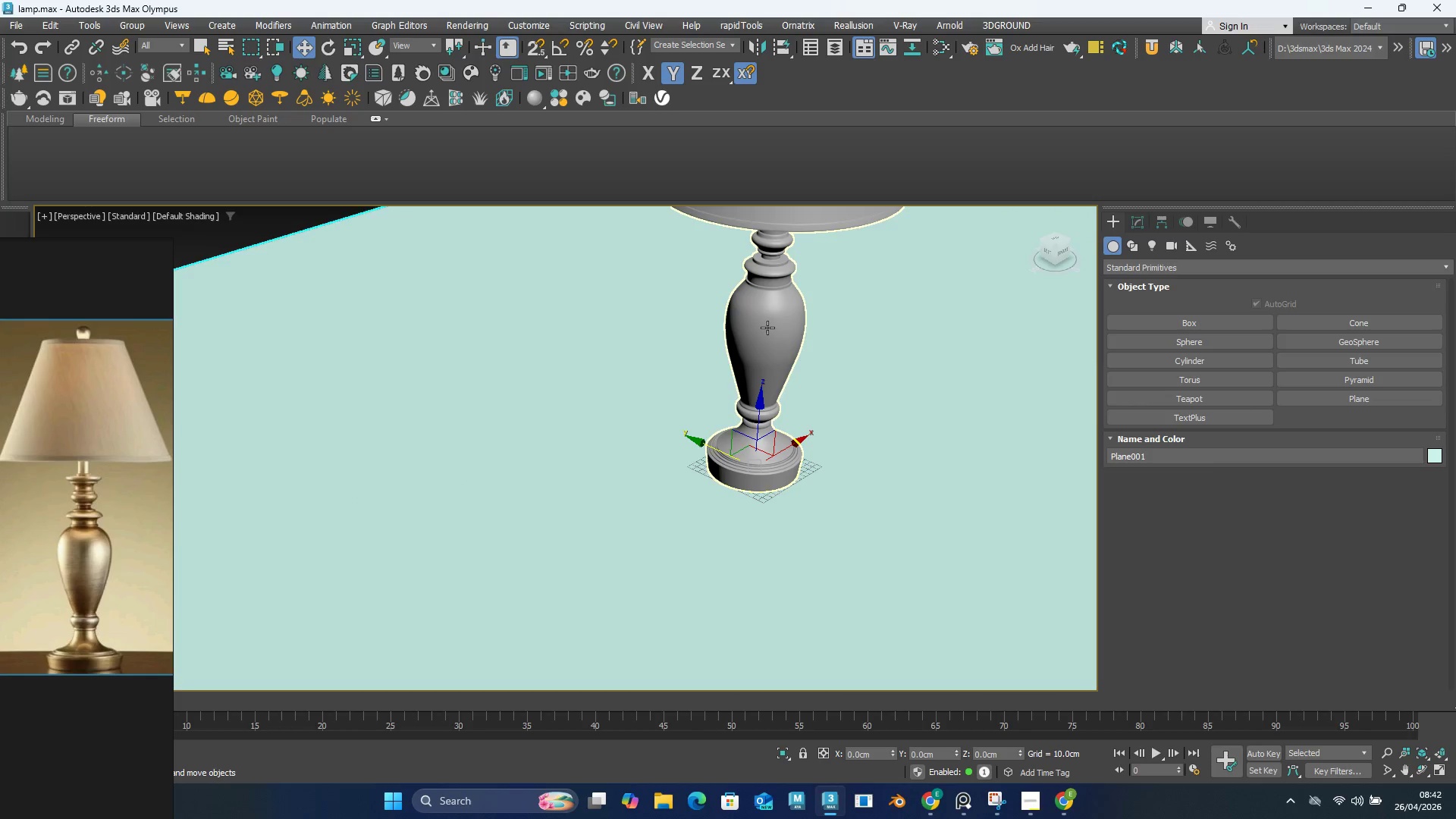 
left_click([767, 328])
 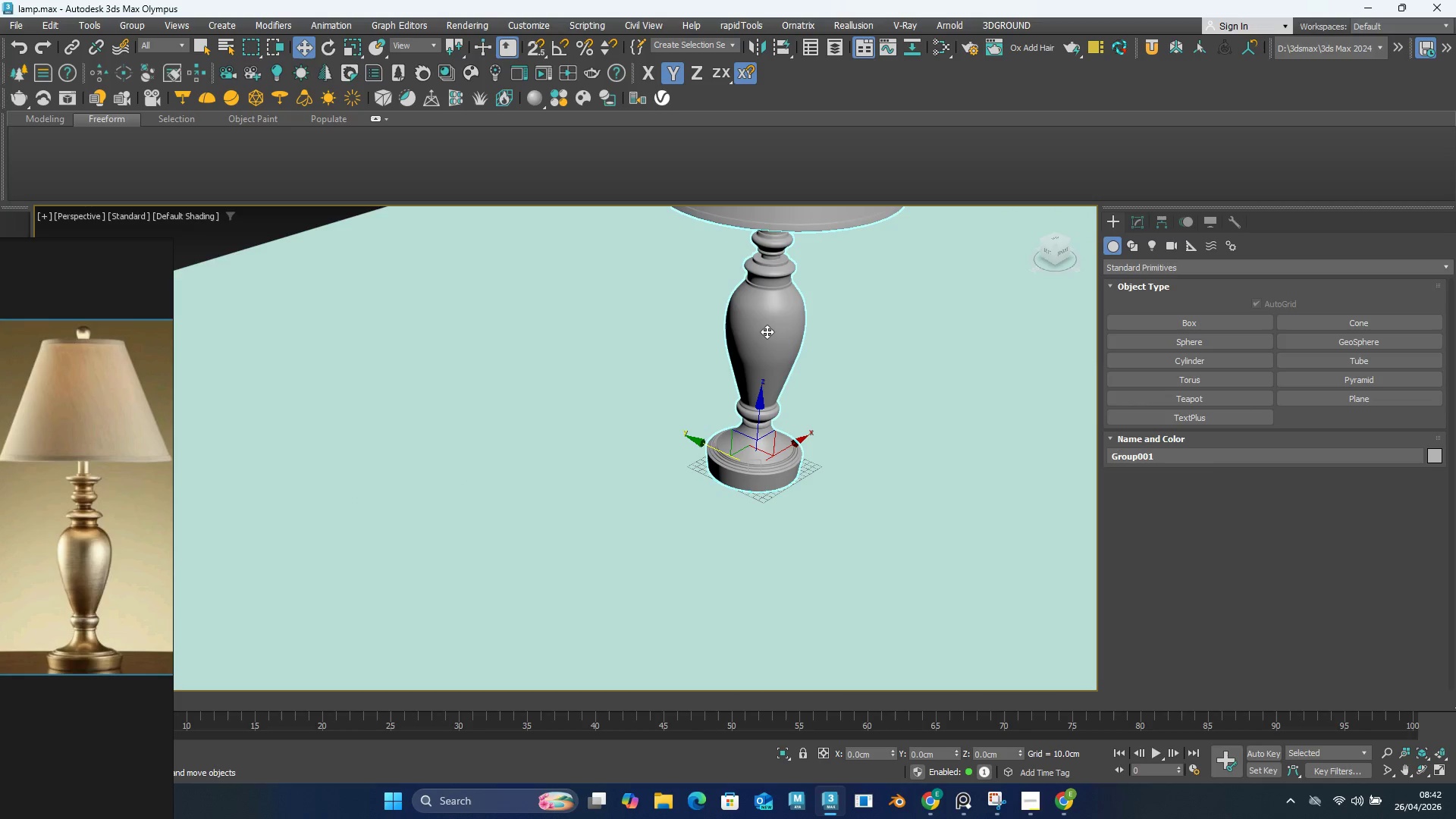 
key(R)
 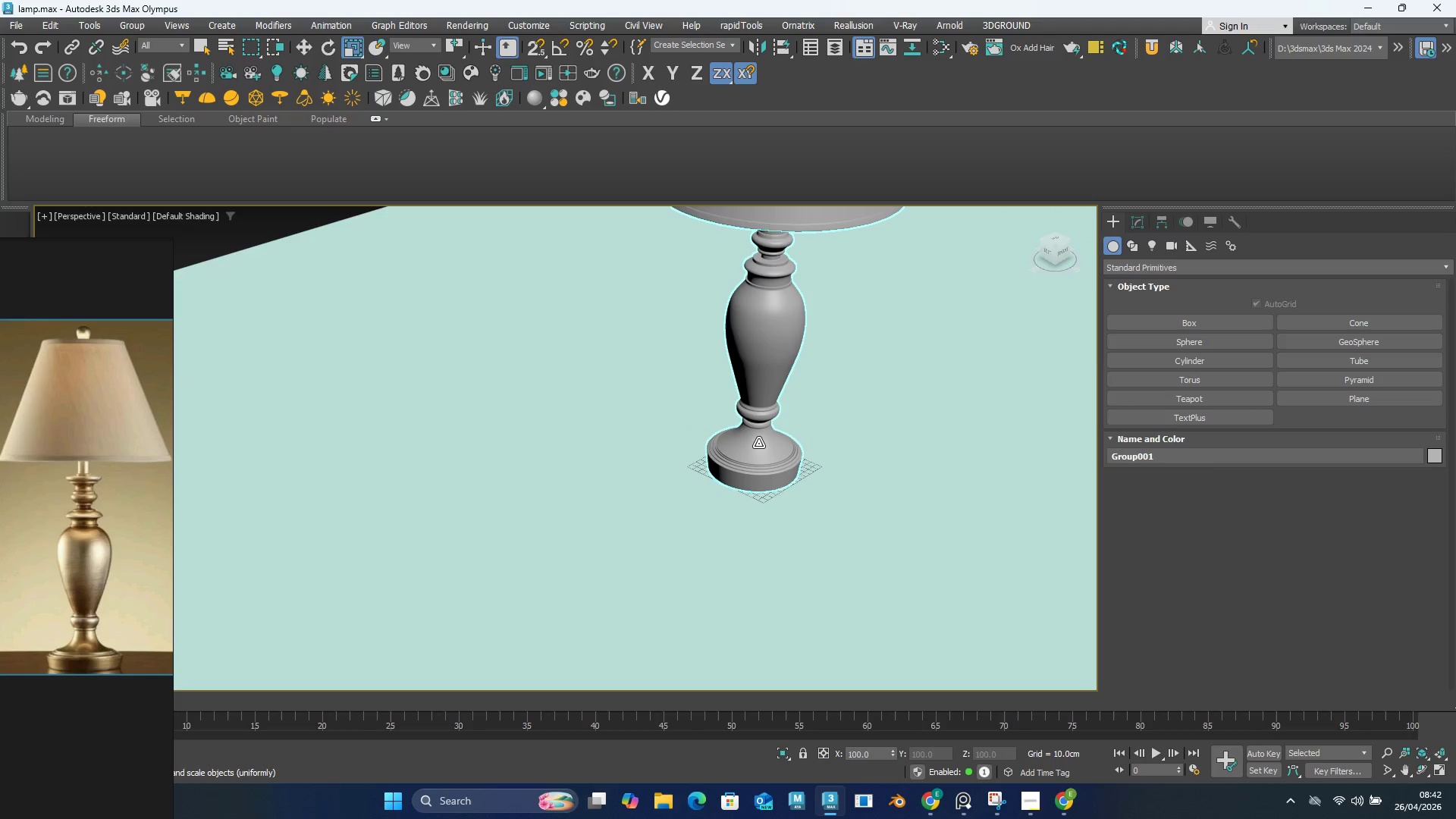 
scroll: coordinate [758, 401], scroll_direction: down, amount: 1.0
 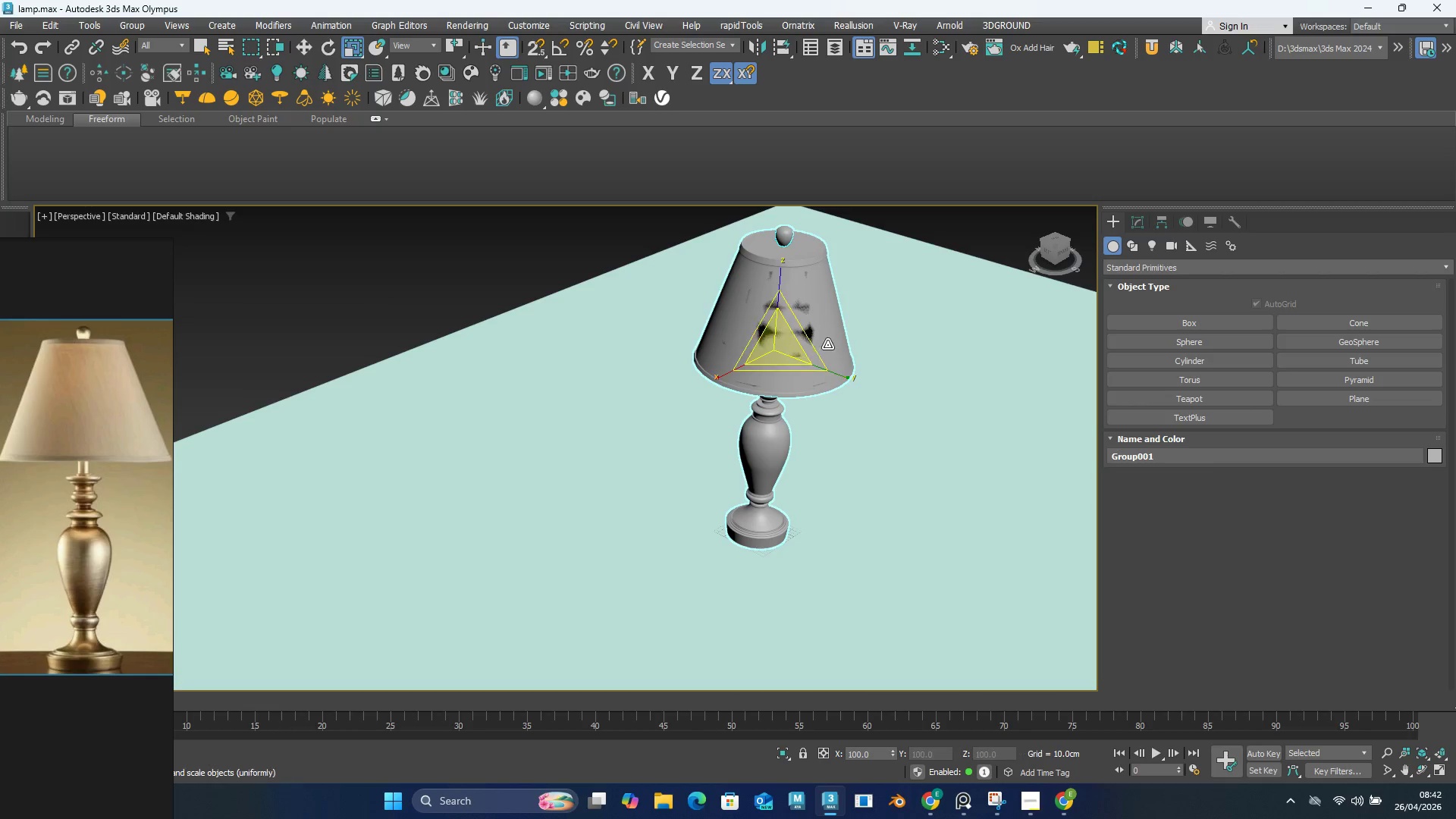 
hold_key(key=AltLeft, duration=1.31)
 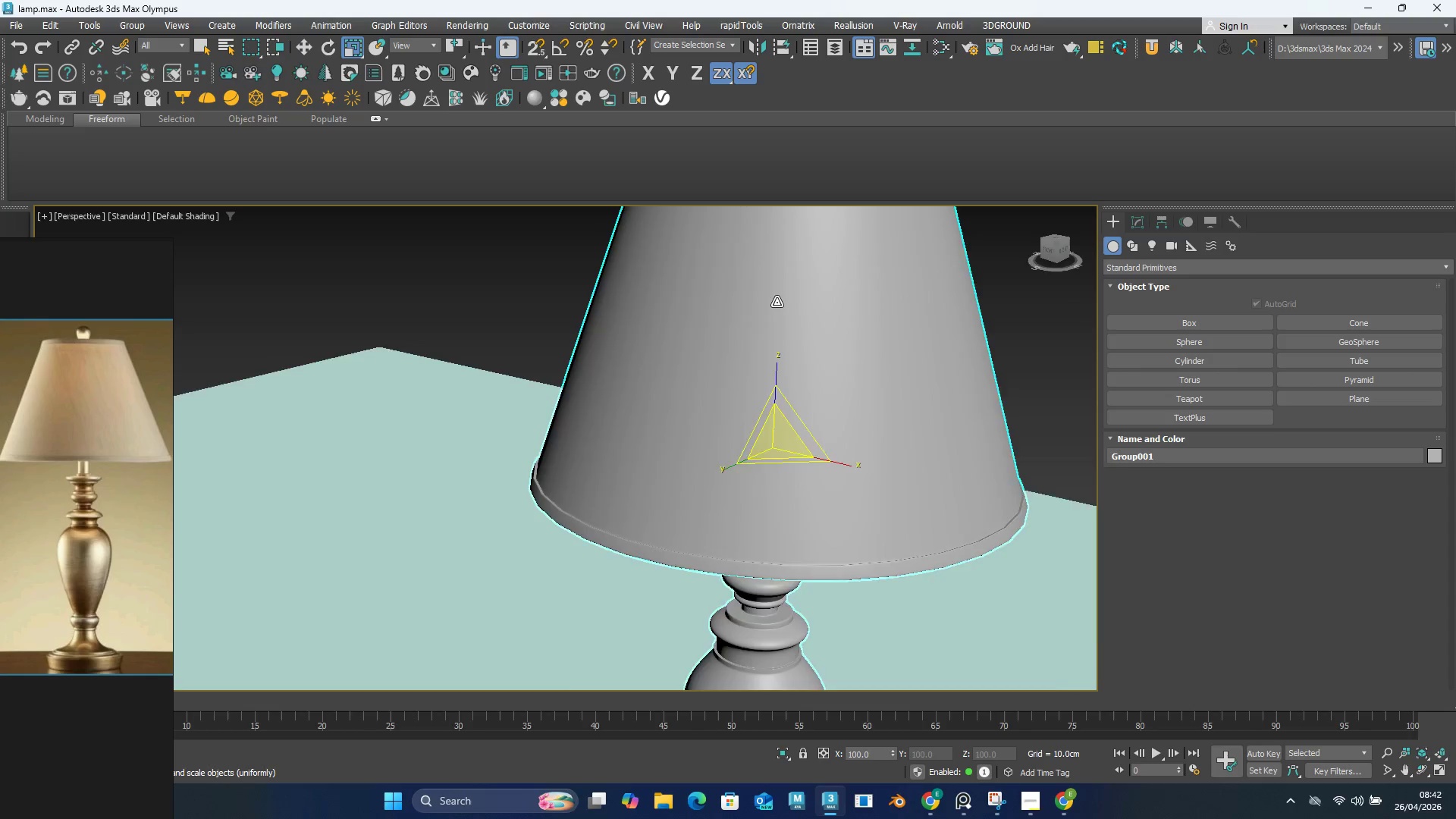 
left_click([786, 298])
 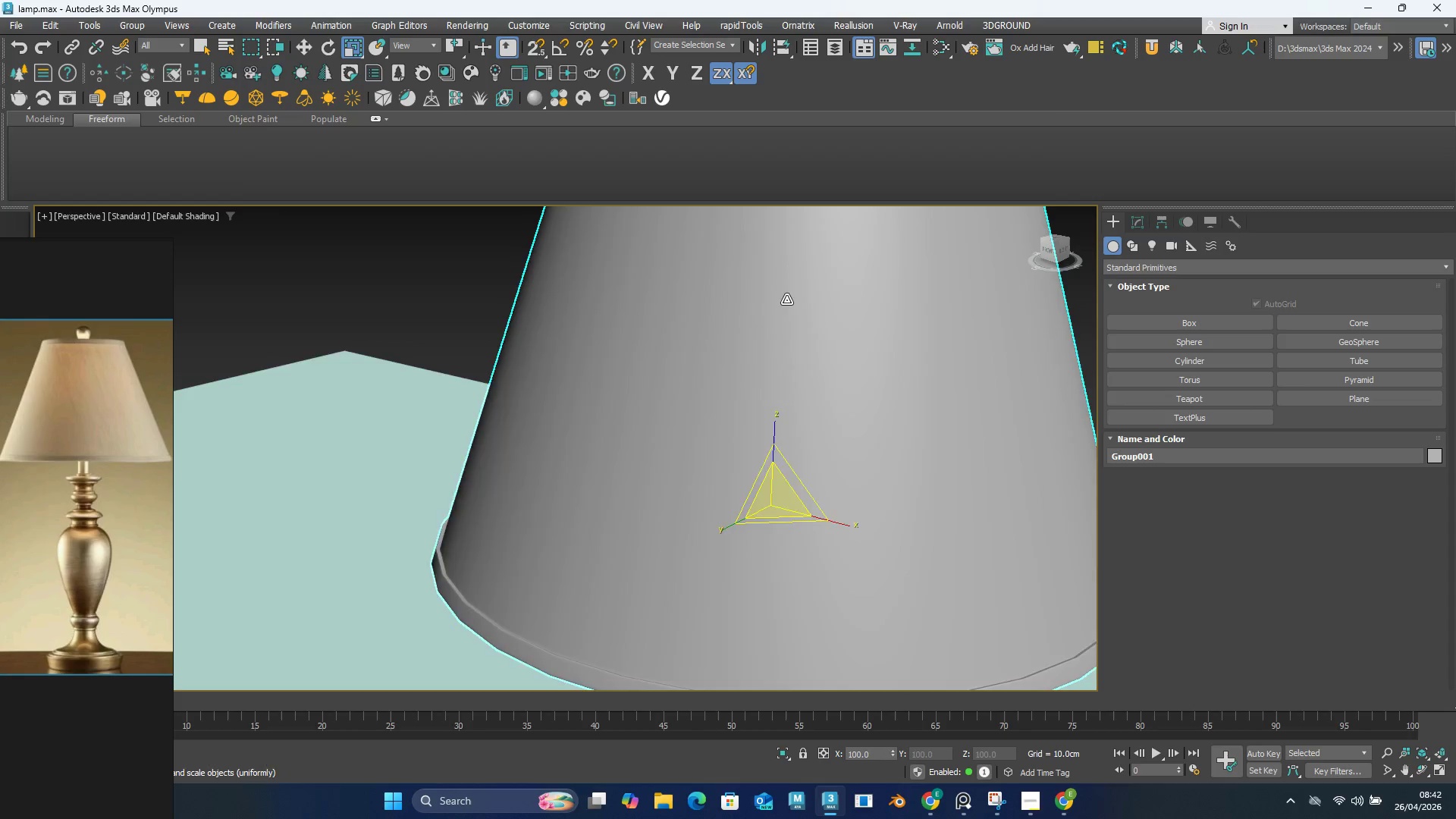 
scroll: coordinate [777, 302], scroll_direction: up, amount: 4.0
 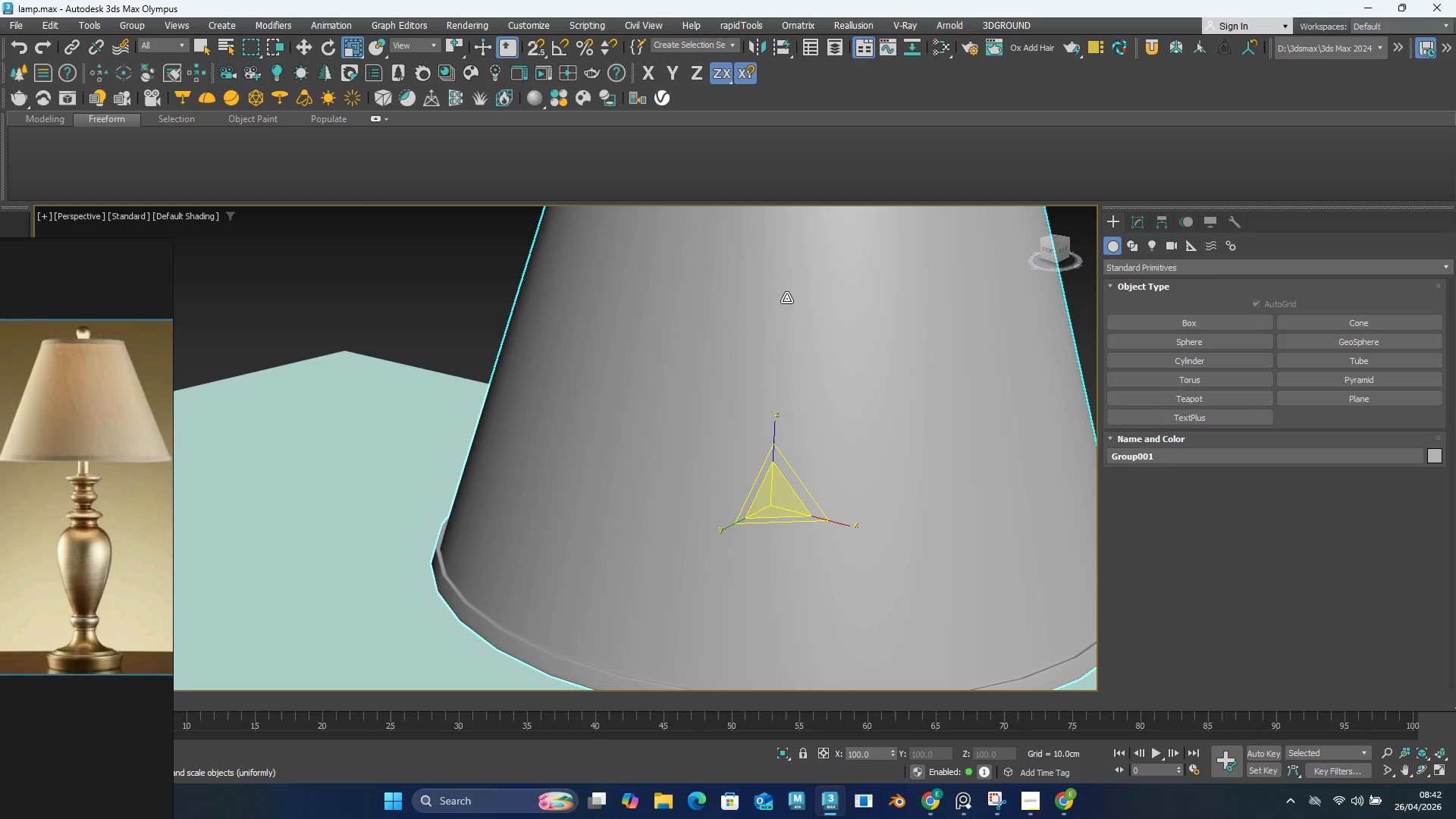 
scroll: coordinate [784, 362], scroll_direction: down, amount: 5.0
 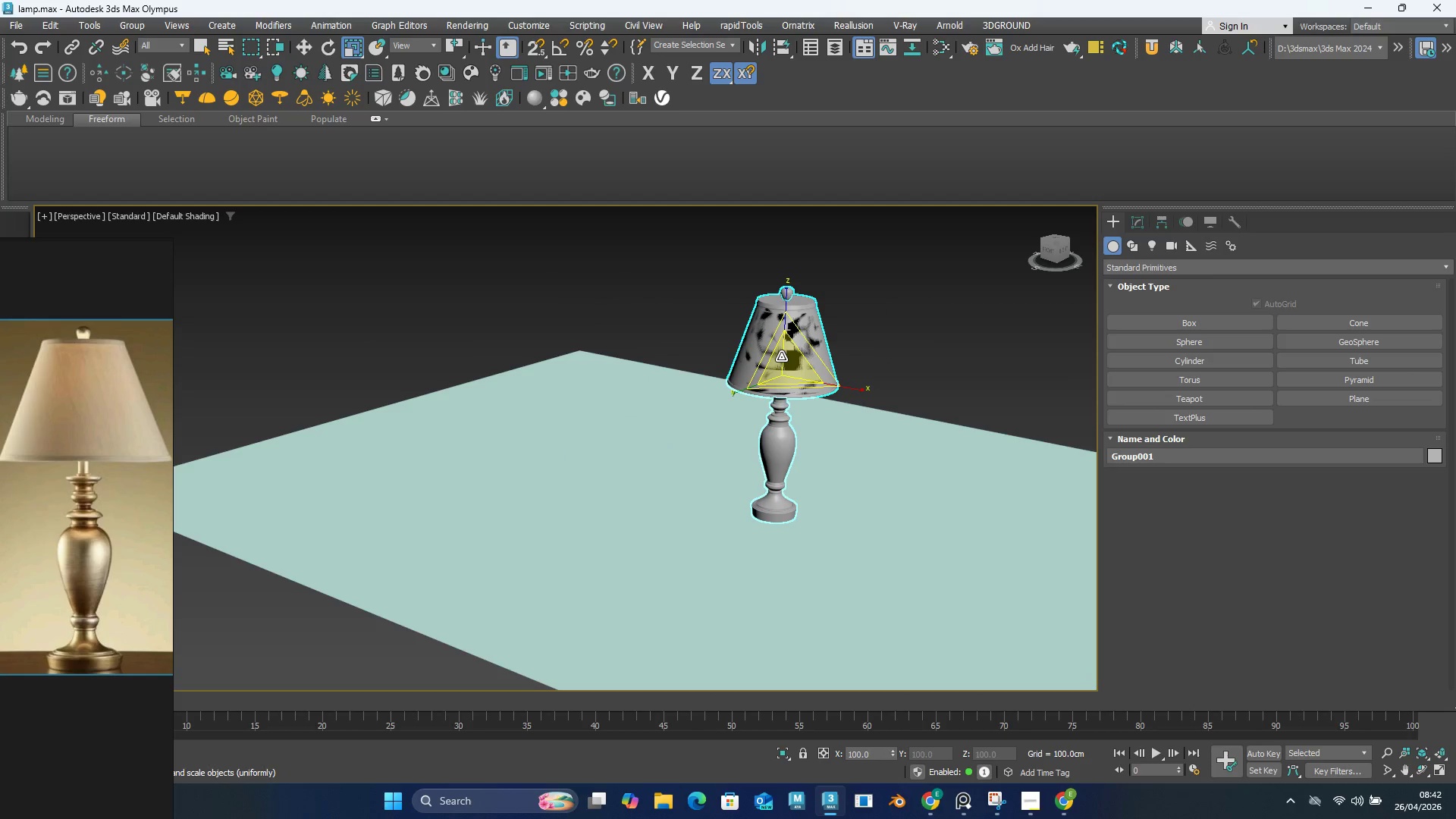 
left_click_drag(start_coordinate=[781, 356], to_coordinate=[790, 403])
 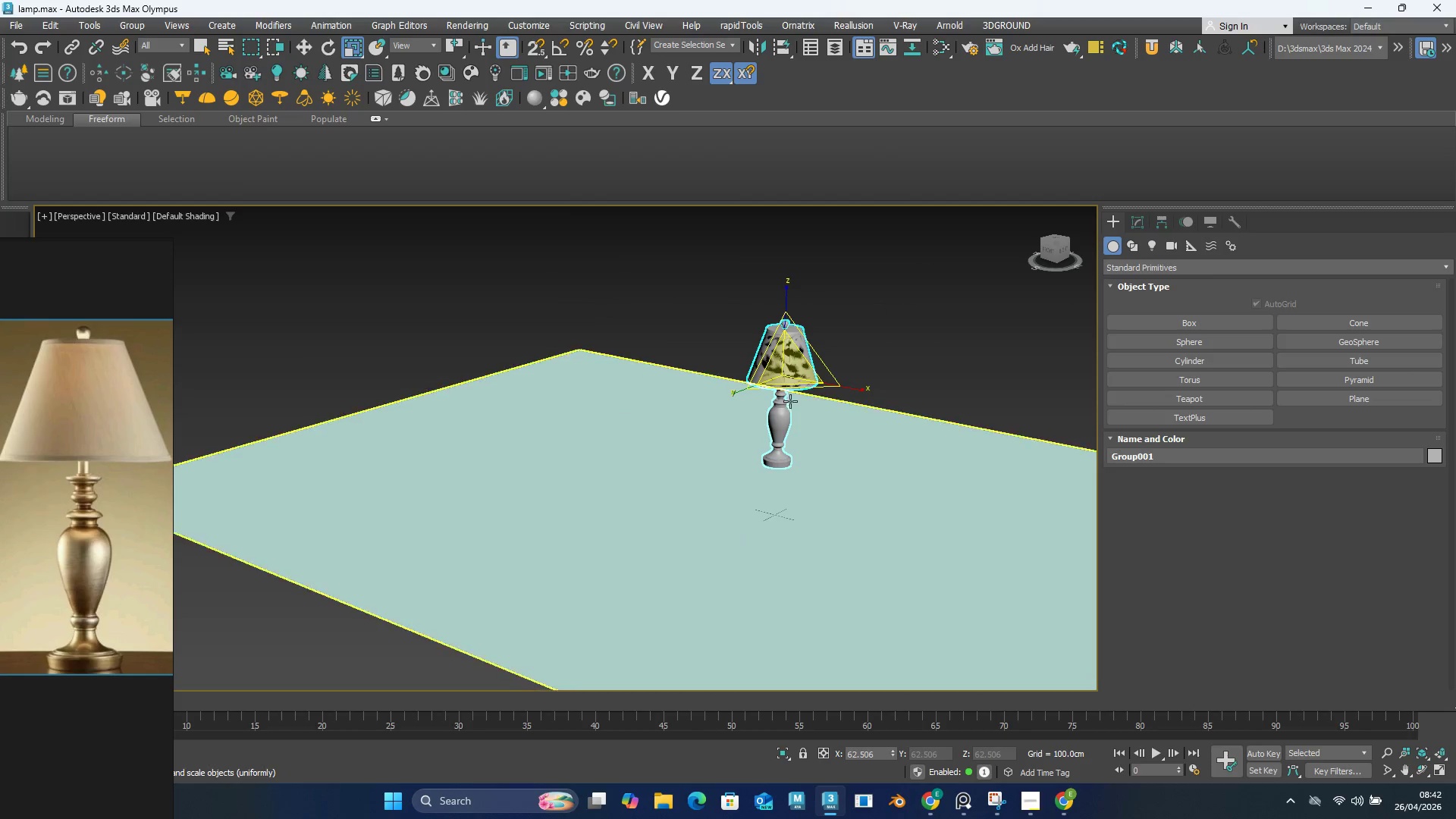 
key(Control+Z)
 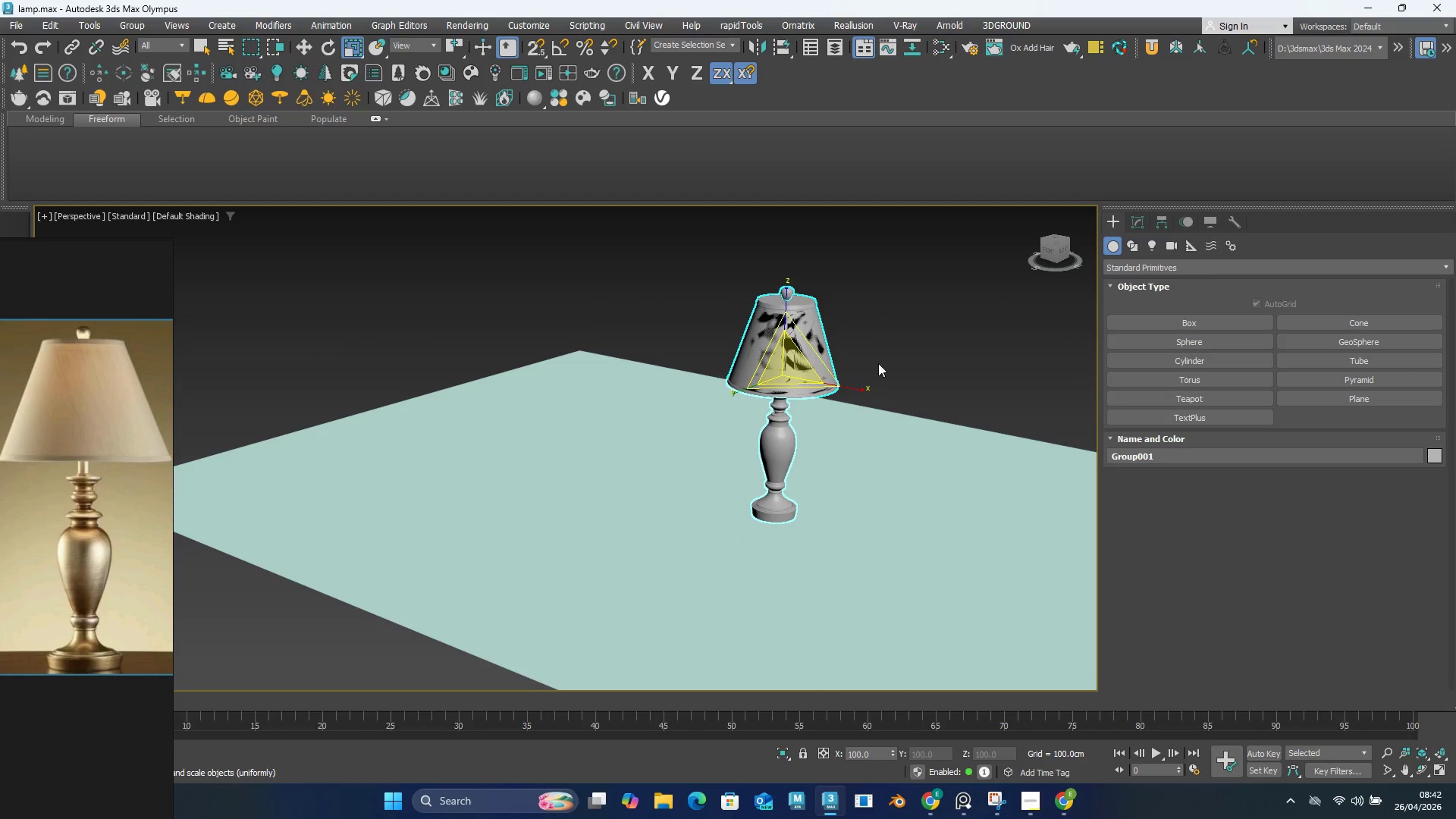 
left_click([892, 356])
 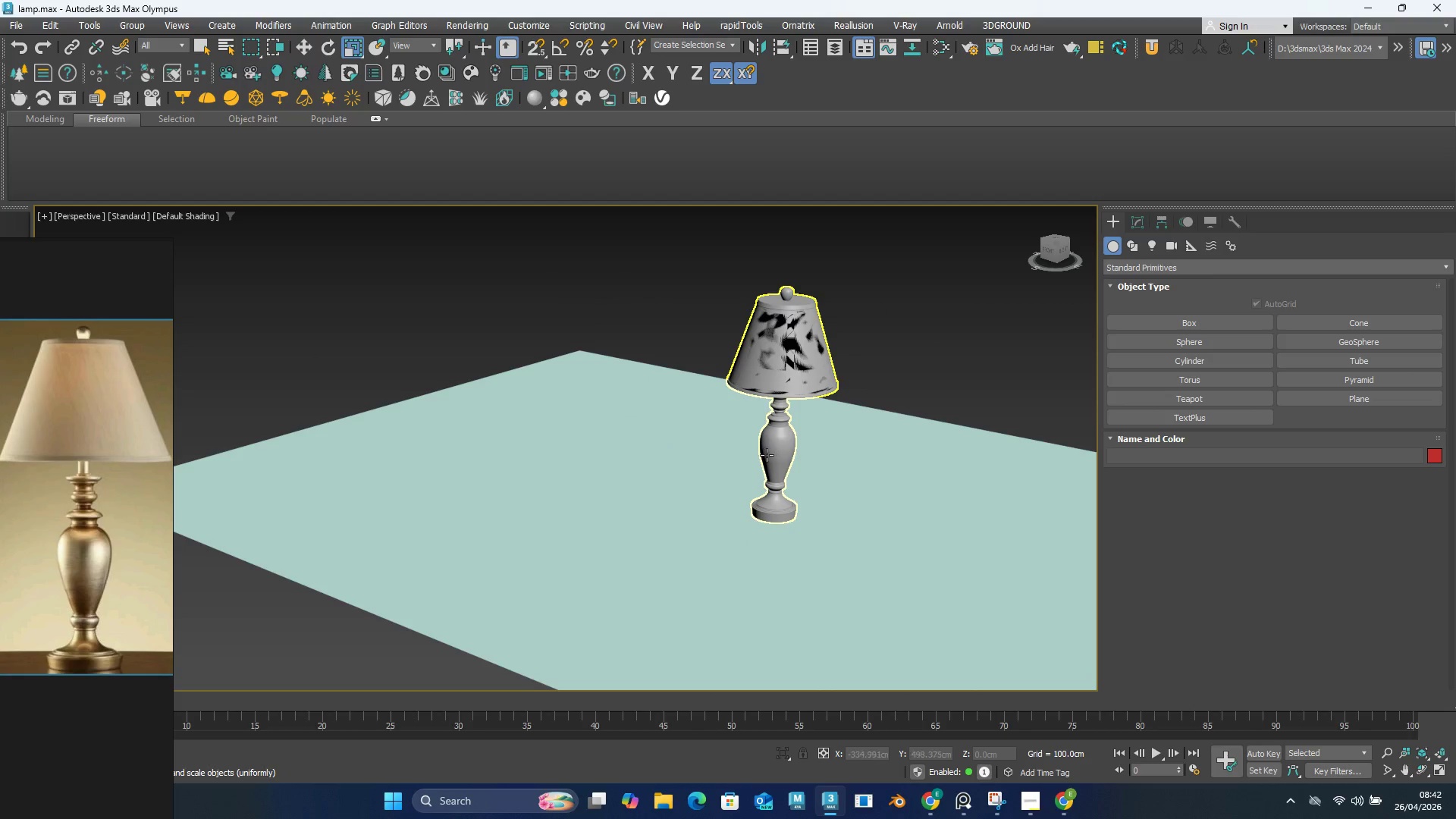 
left_click([767, 455])
 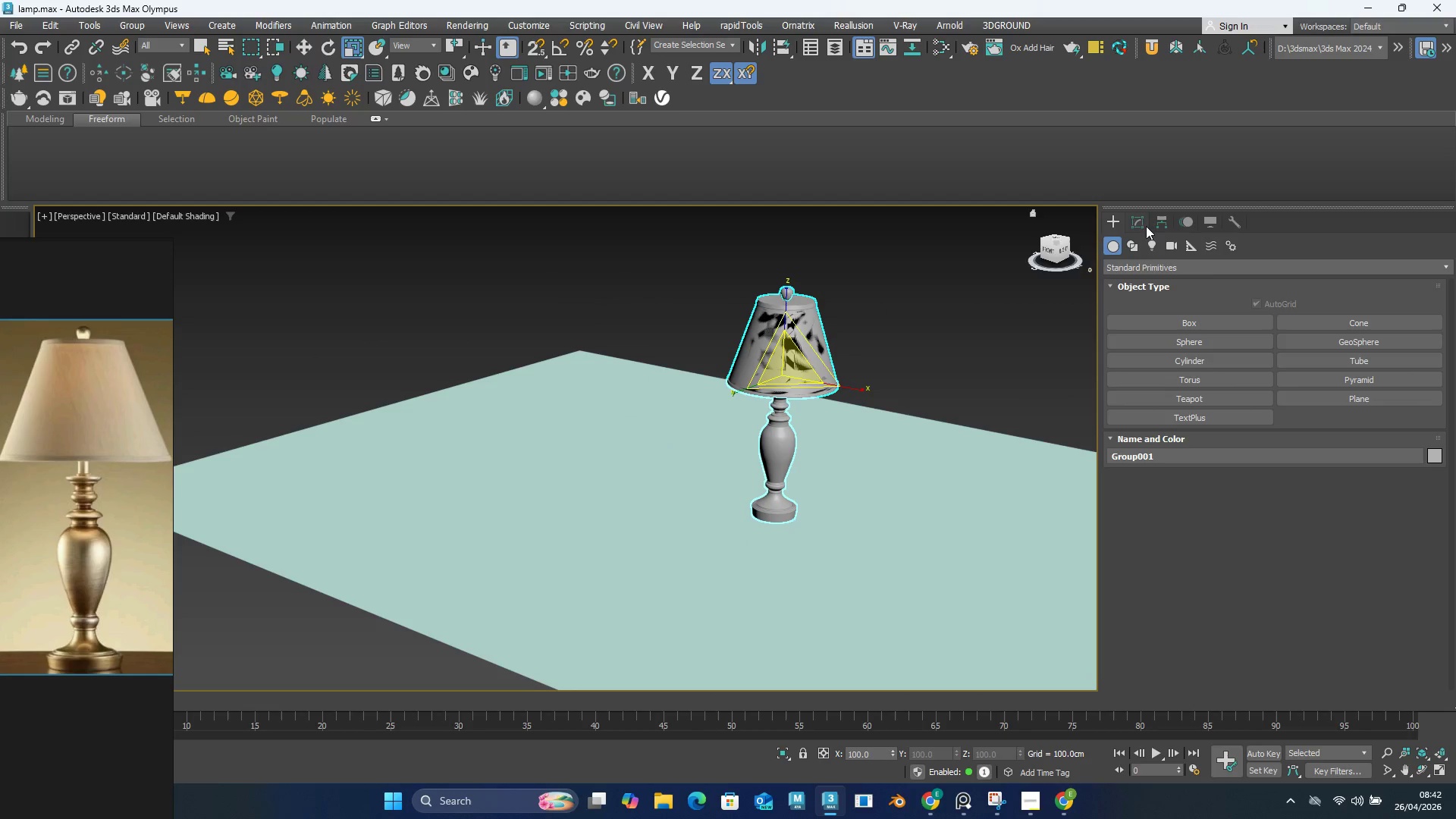 
type(wrw)
 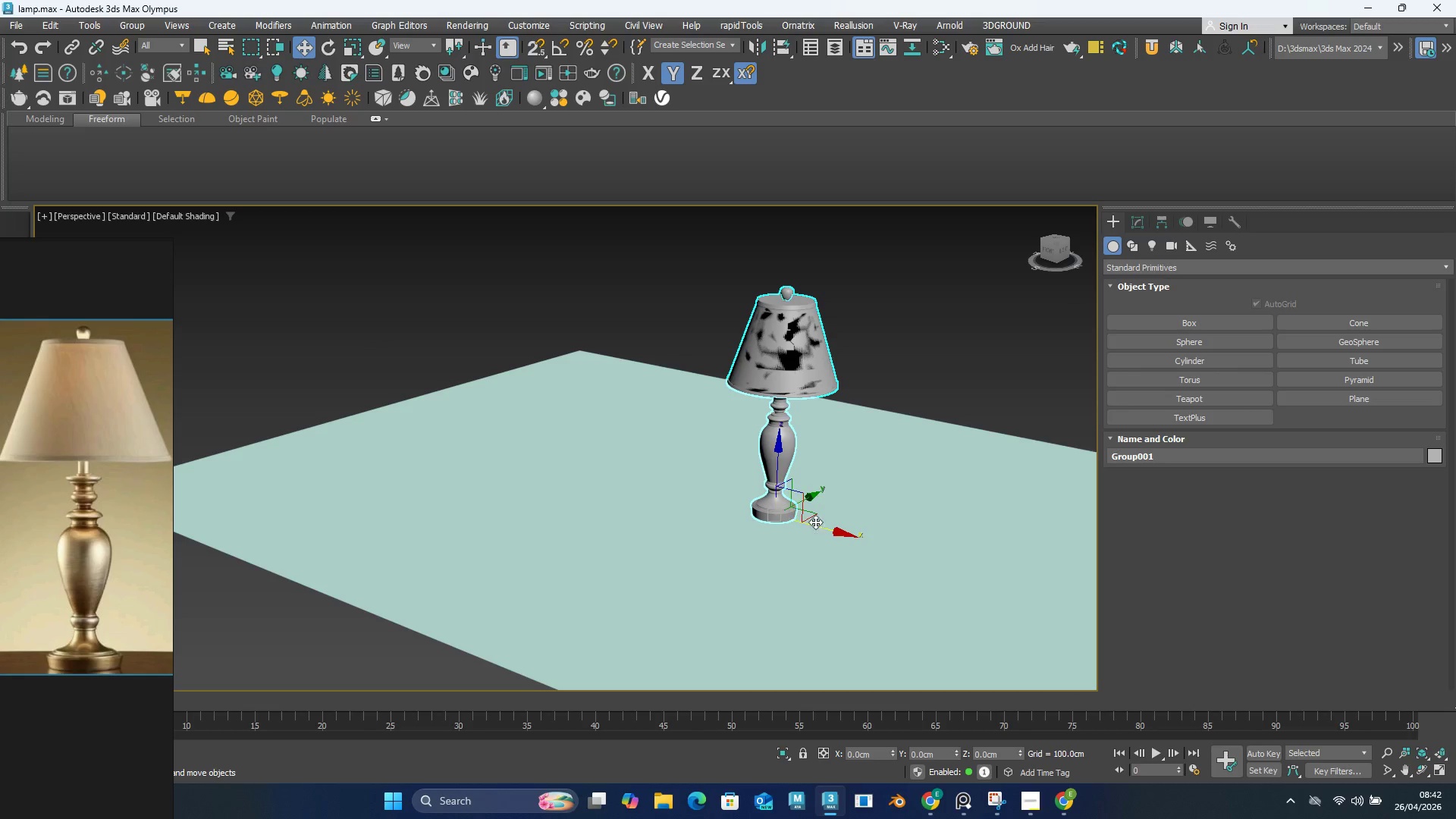 
hold_key(key=AltLeft, duration=0.5)
 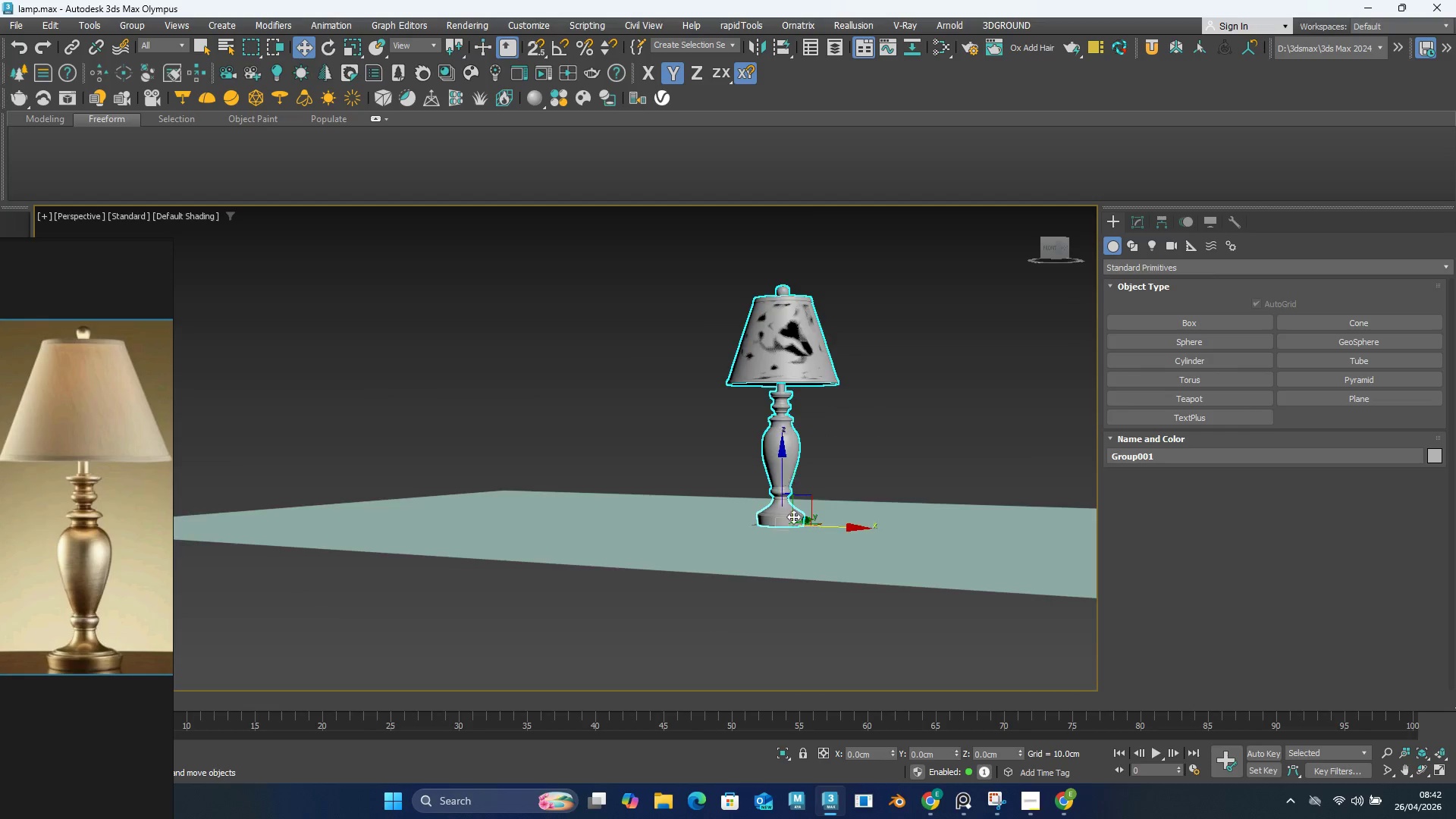 
scroll: coordinate [755, 510], scroll_direction: up, amount: 7.0
 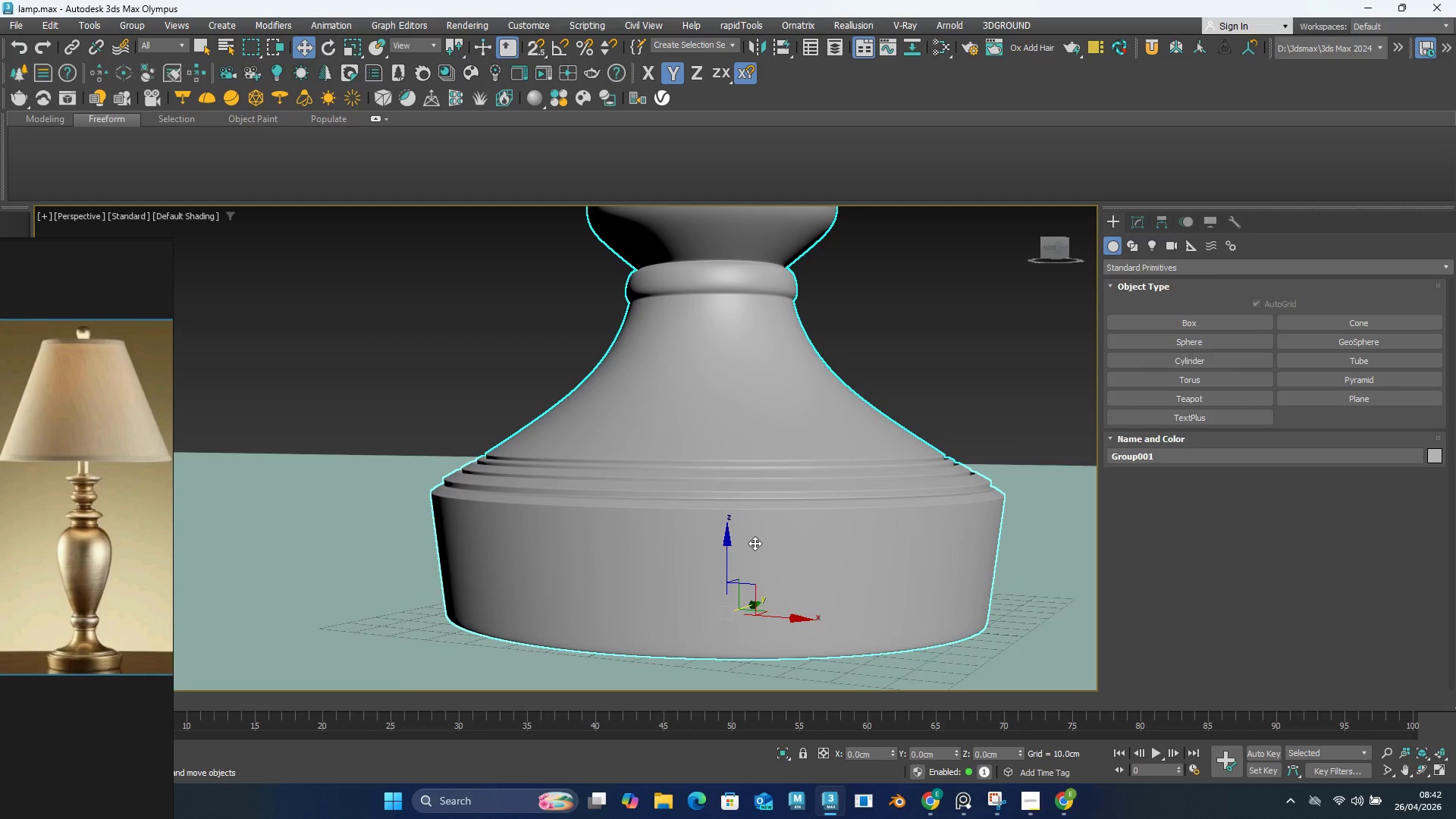 
scroll: coordinate [755, 543], scroll_direction: down, amount: 2.0
 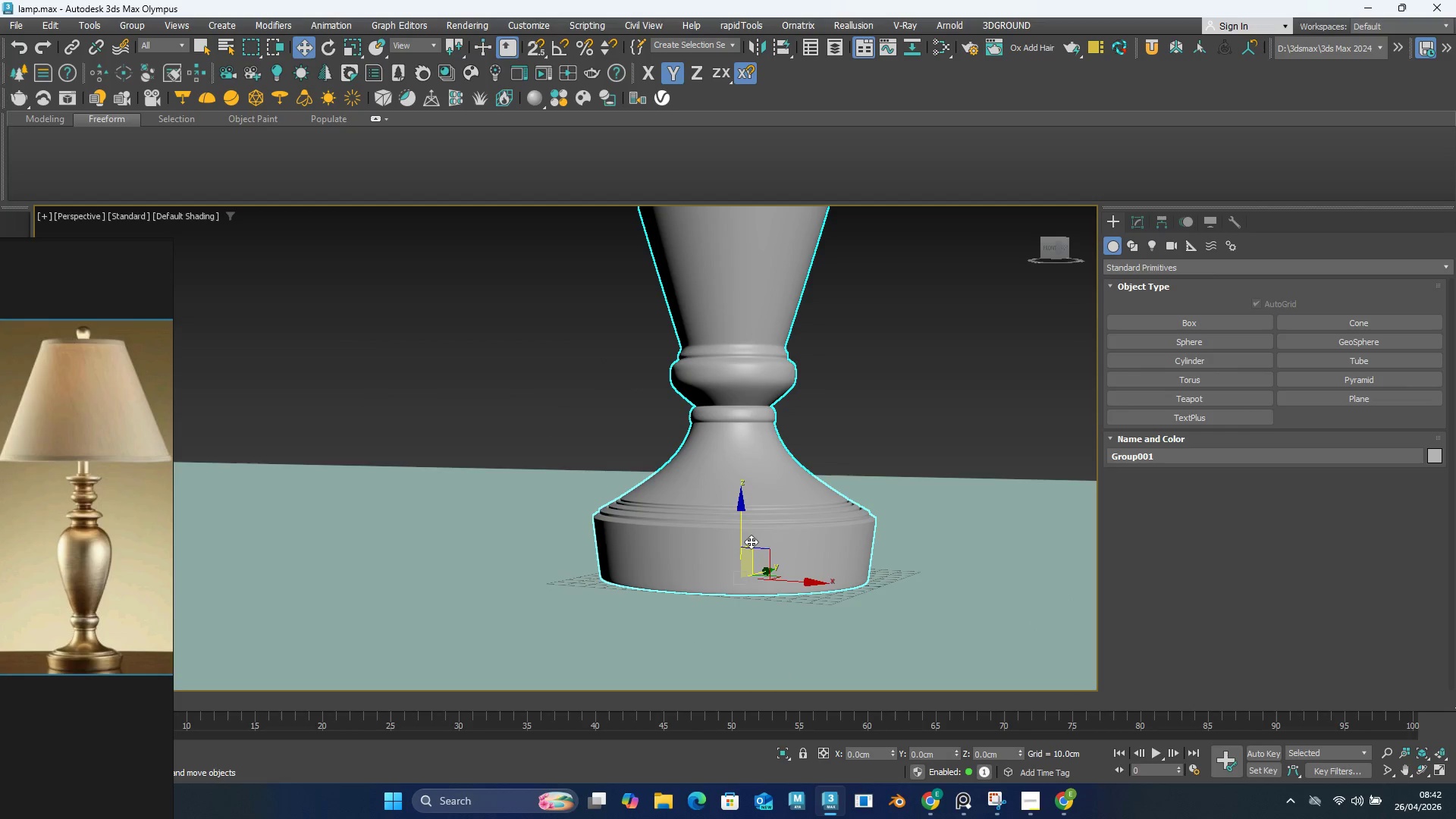 
key(R)
 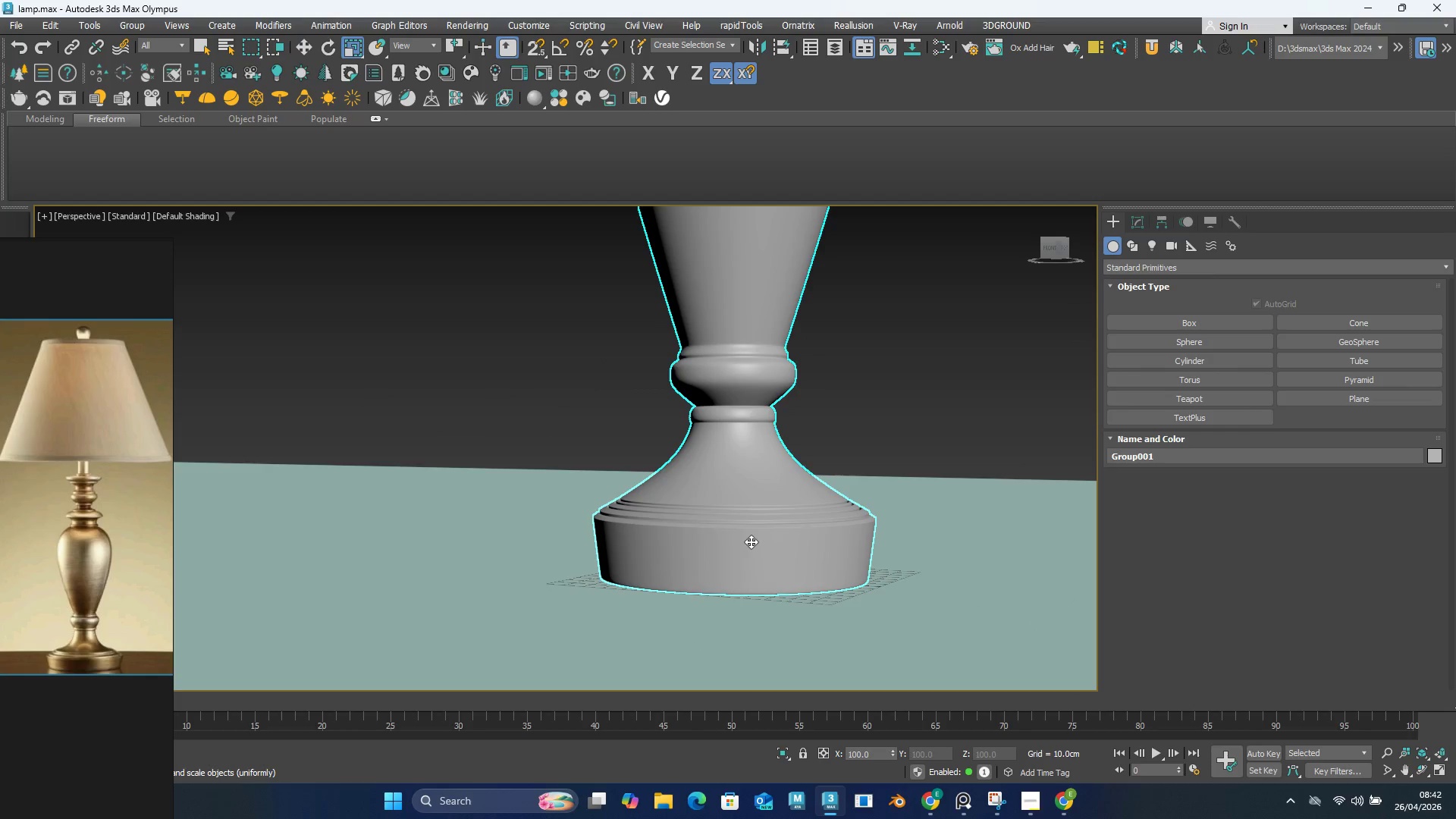 
scroll: coordinate [751, 541], scroll_direction: down, amount: 3.0
 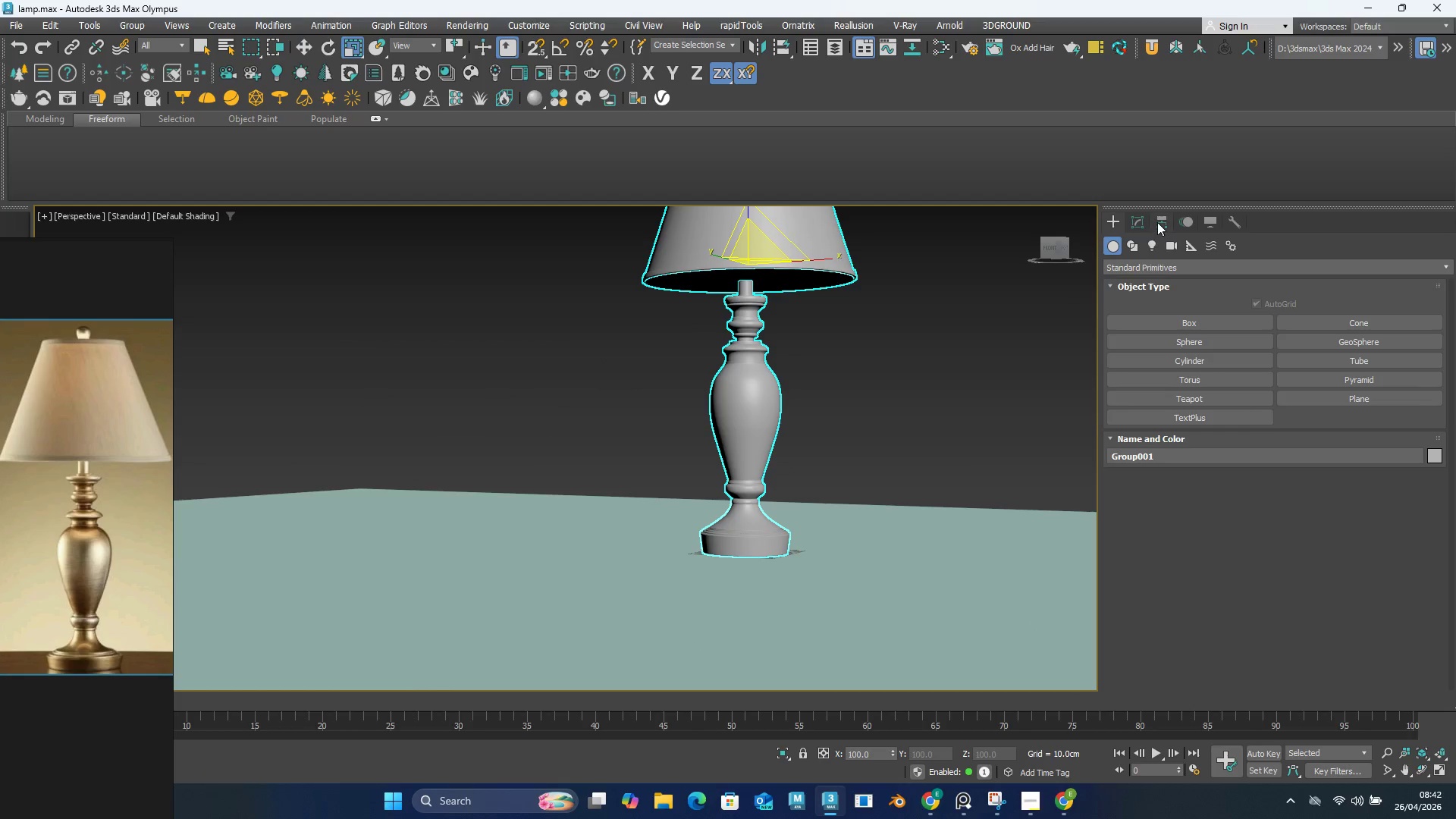 
left_click([1157, 222])
 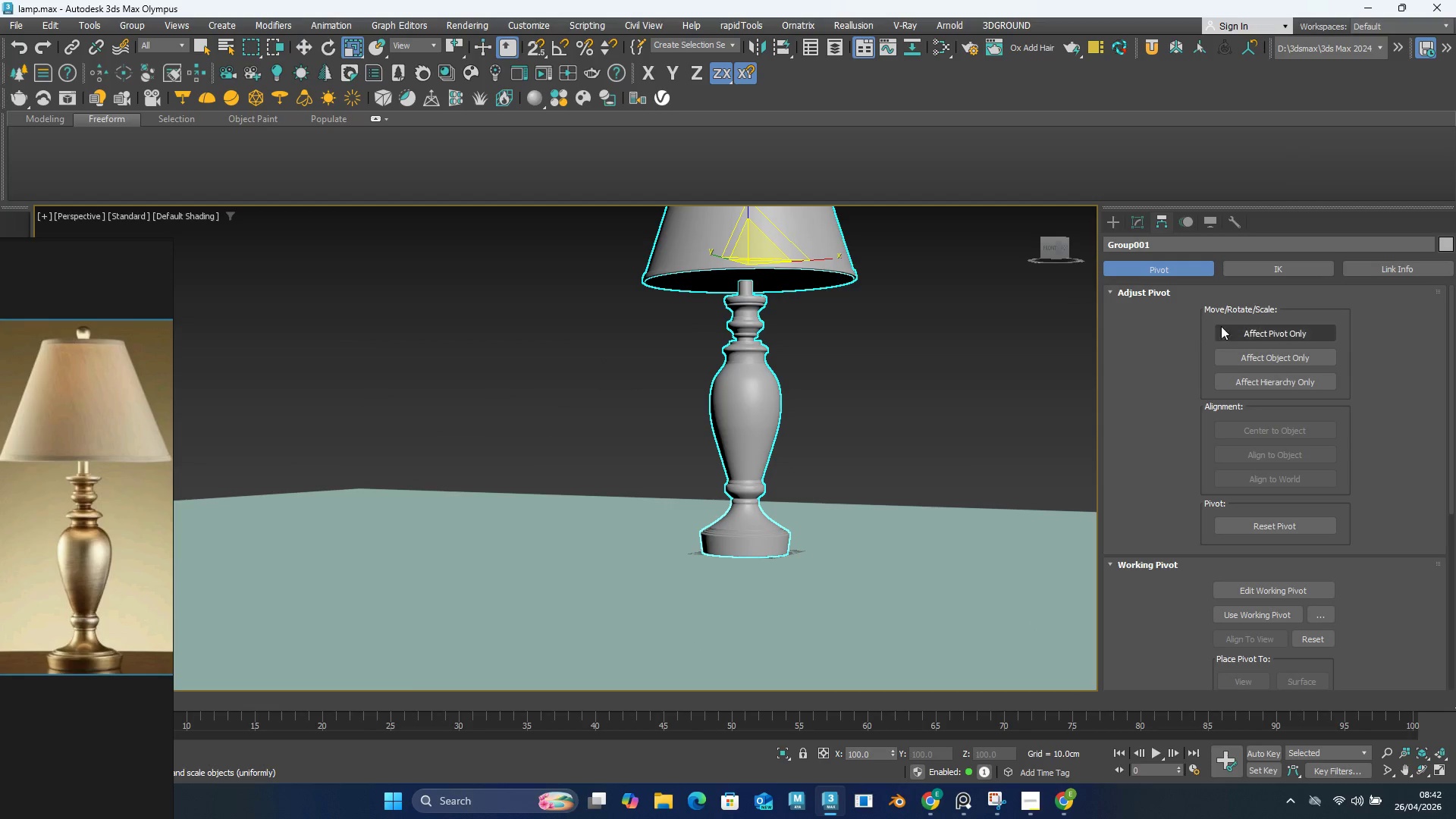 
left_click([1231, 326])
 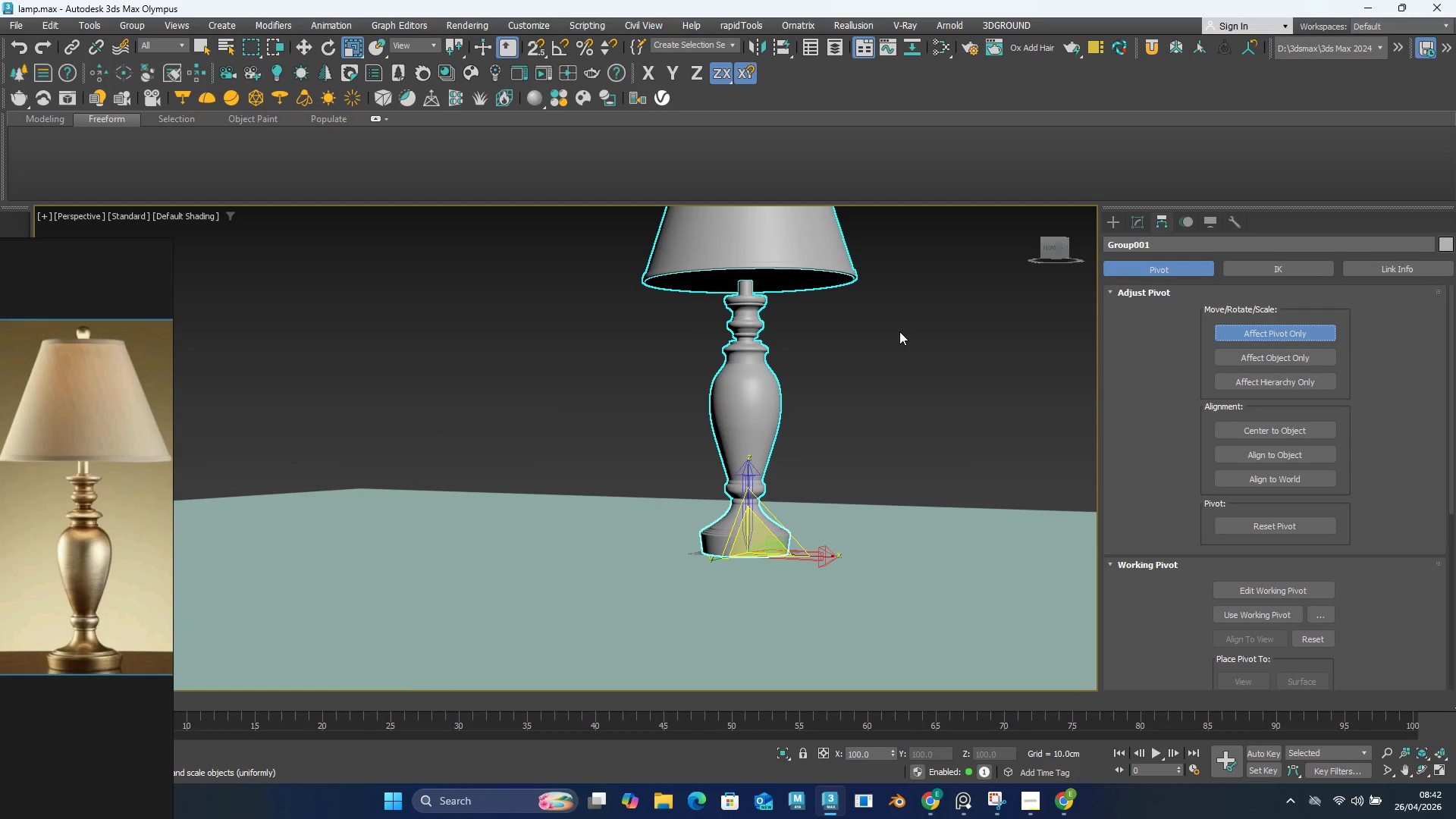 
key(F)
 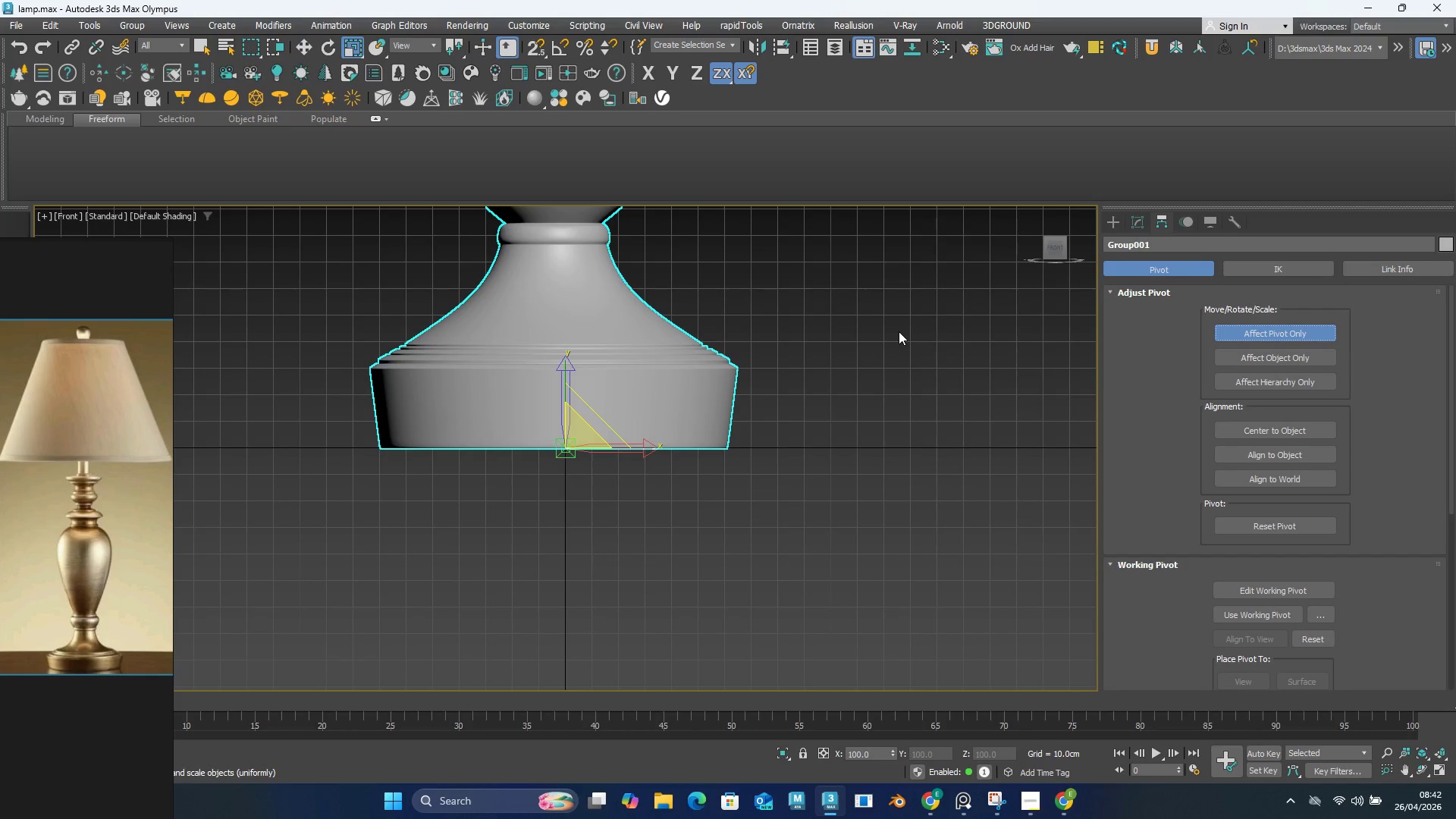 
key(Z)
 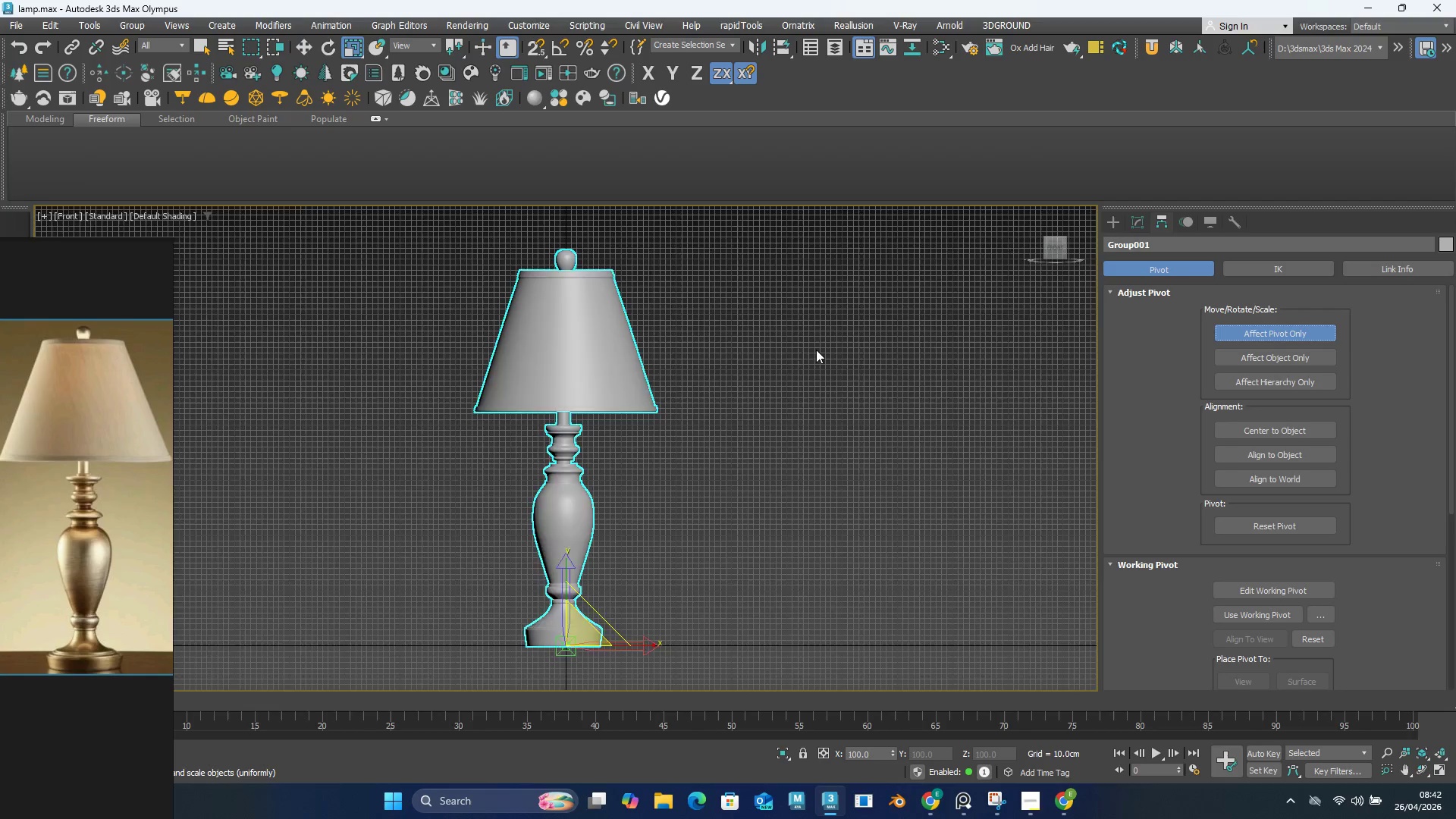 
scroll: coordinate [816, 350], scroll_direction: down, amount: 1.0
 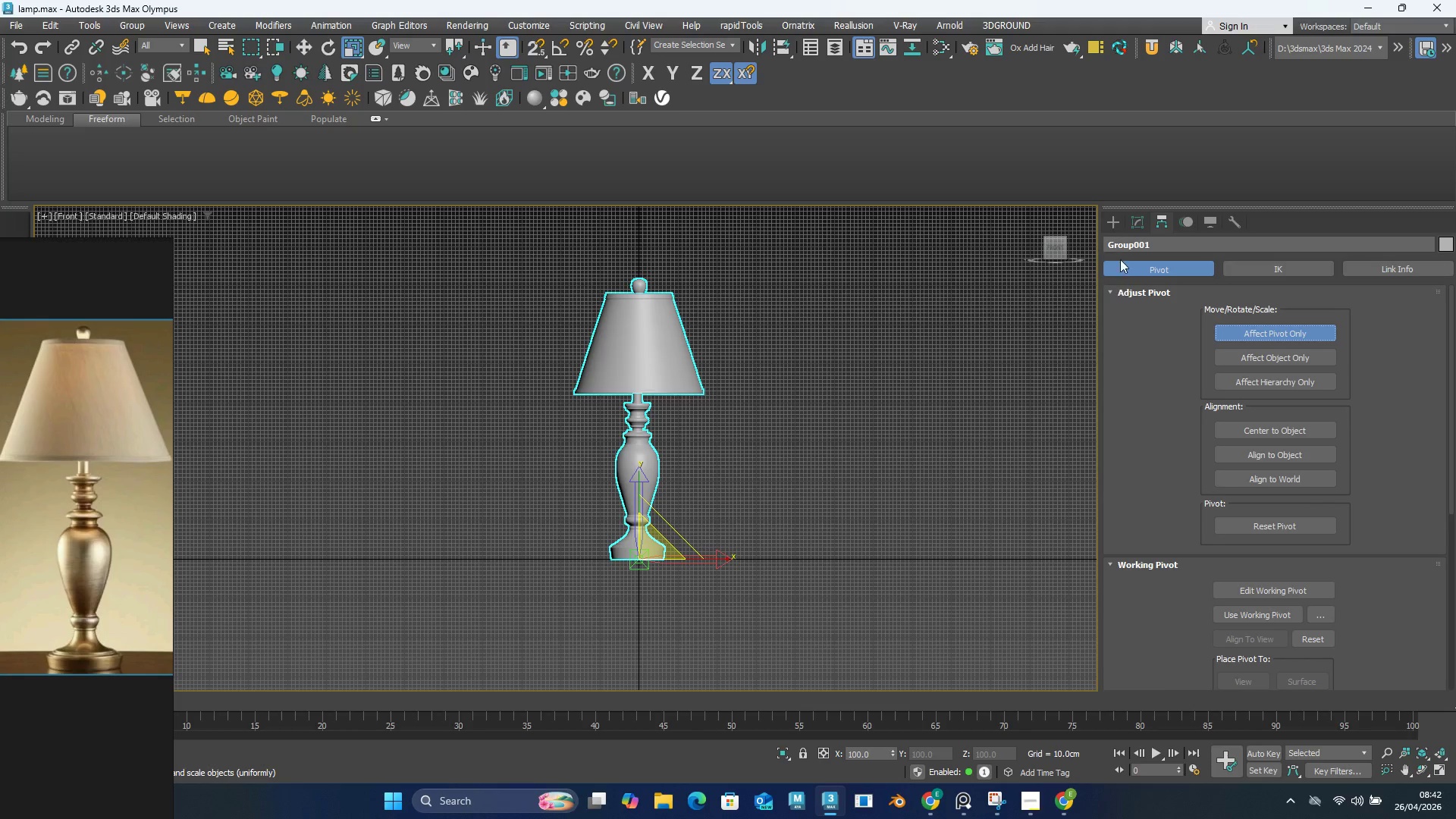 
left_click([1109, 226])
 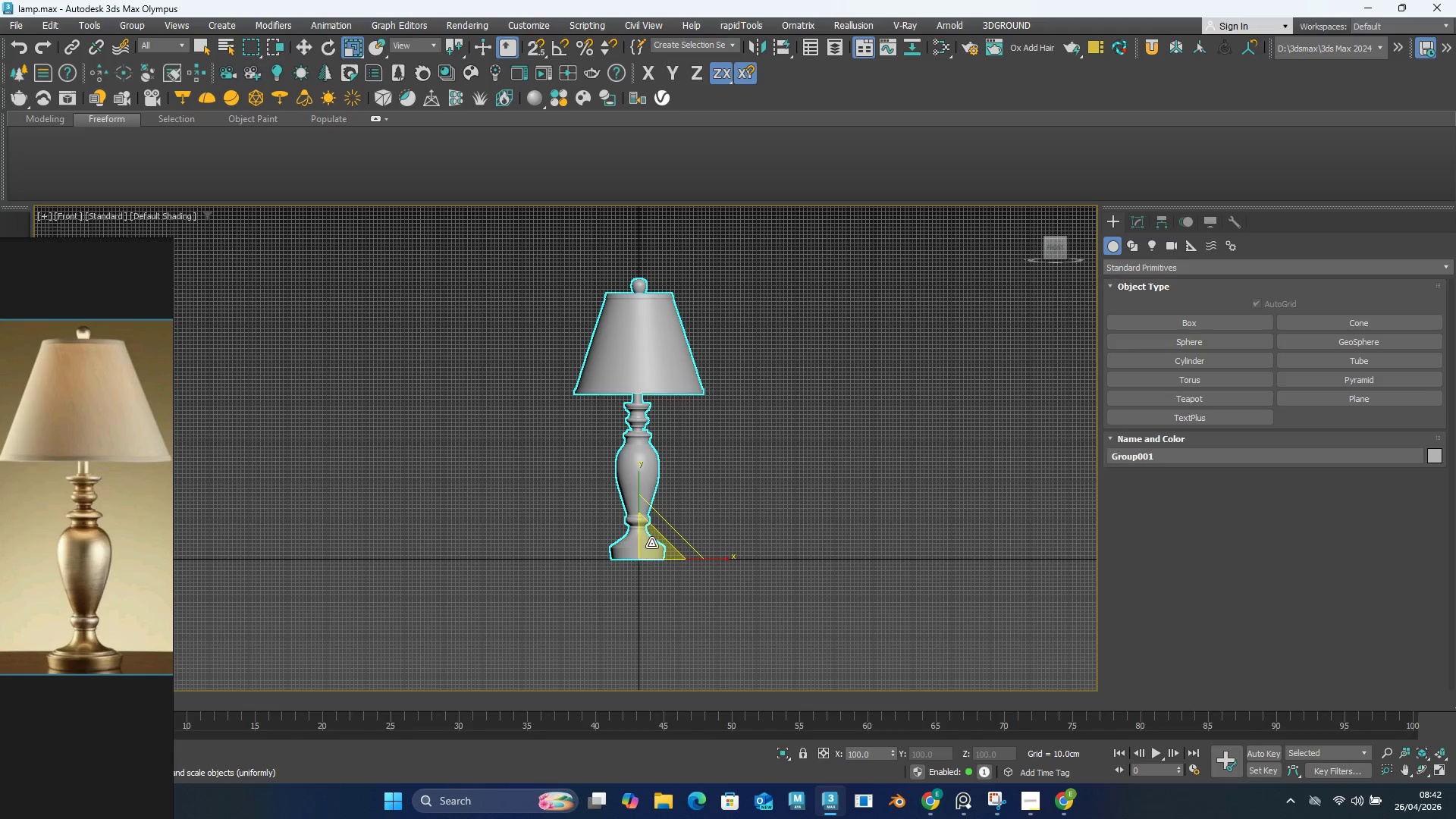 
left_click_drag(start_coordinate=[653, 543], to_coordinate=[604, 739])
 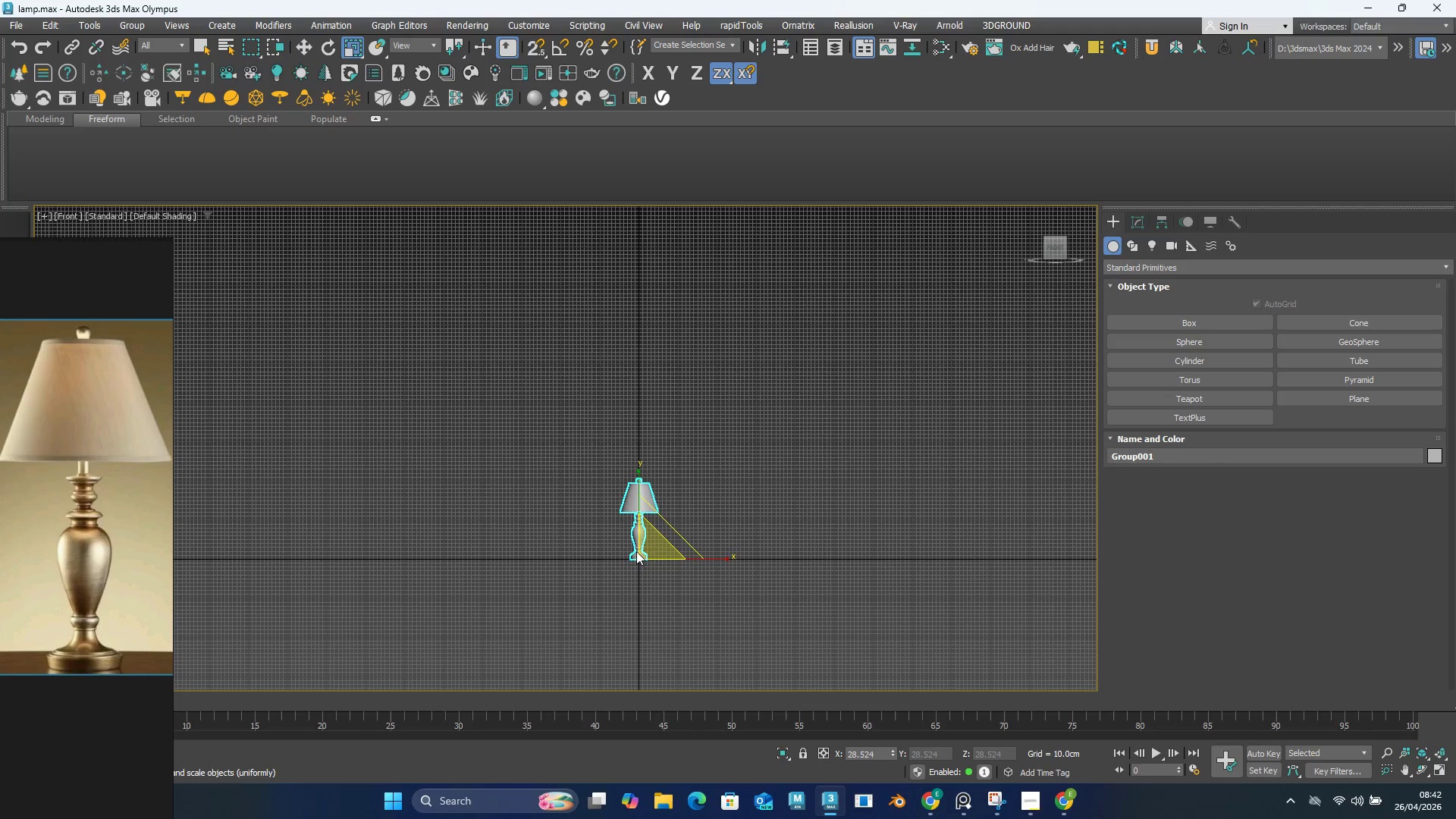 
left_click_drag(start_coordinate=[651, 551], to_coordinate=[633, 578])
 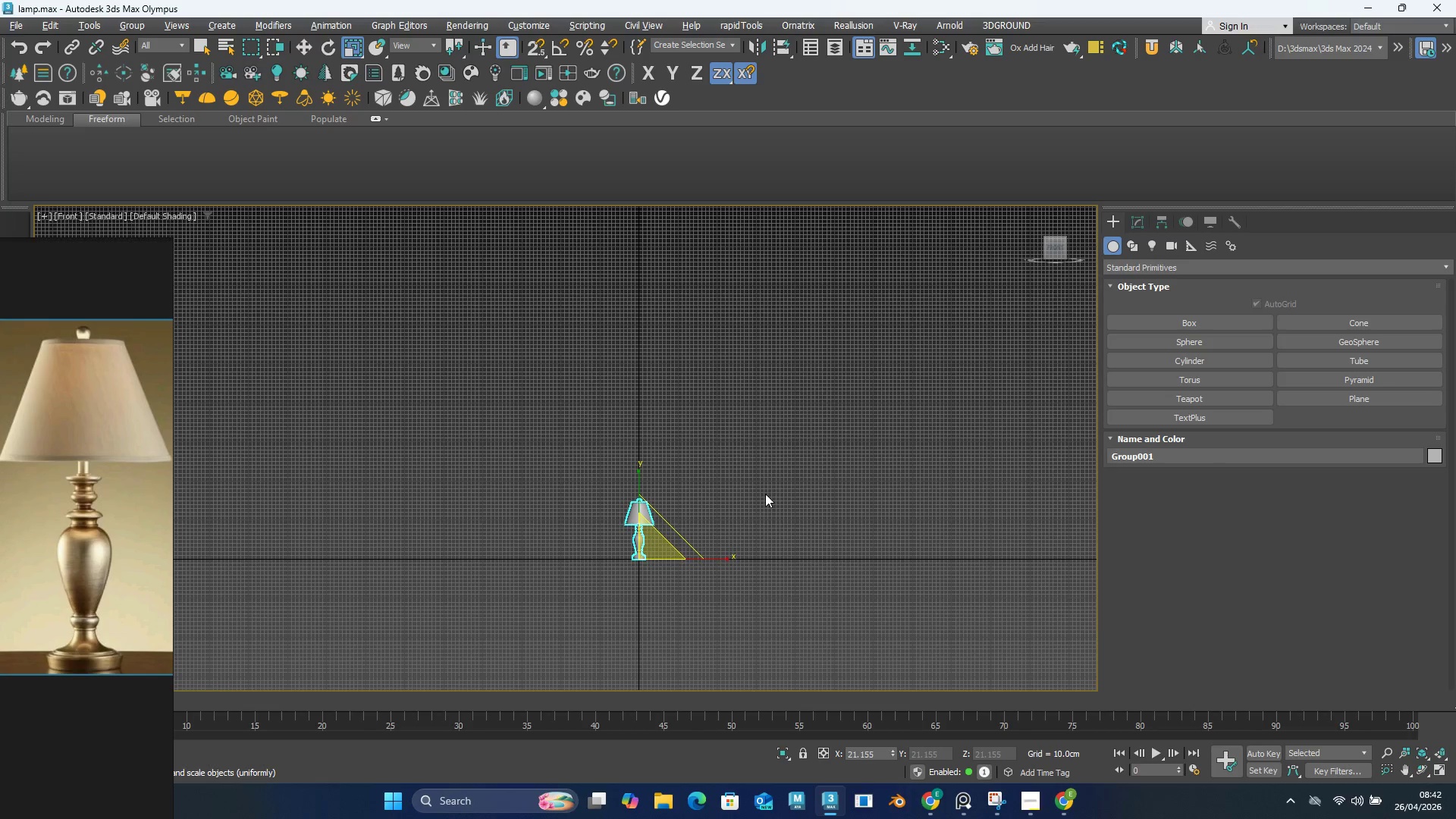 
hold_key(key=AltLeft, duration=0.81)
 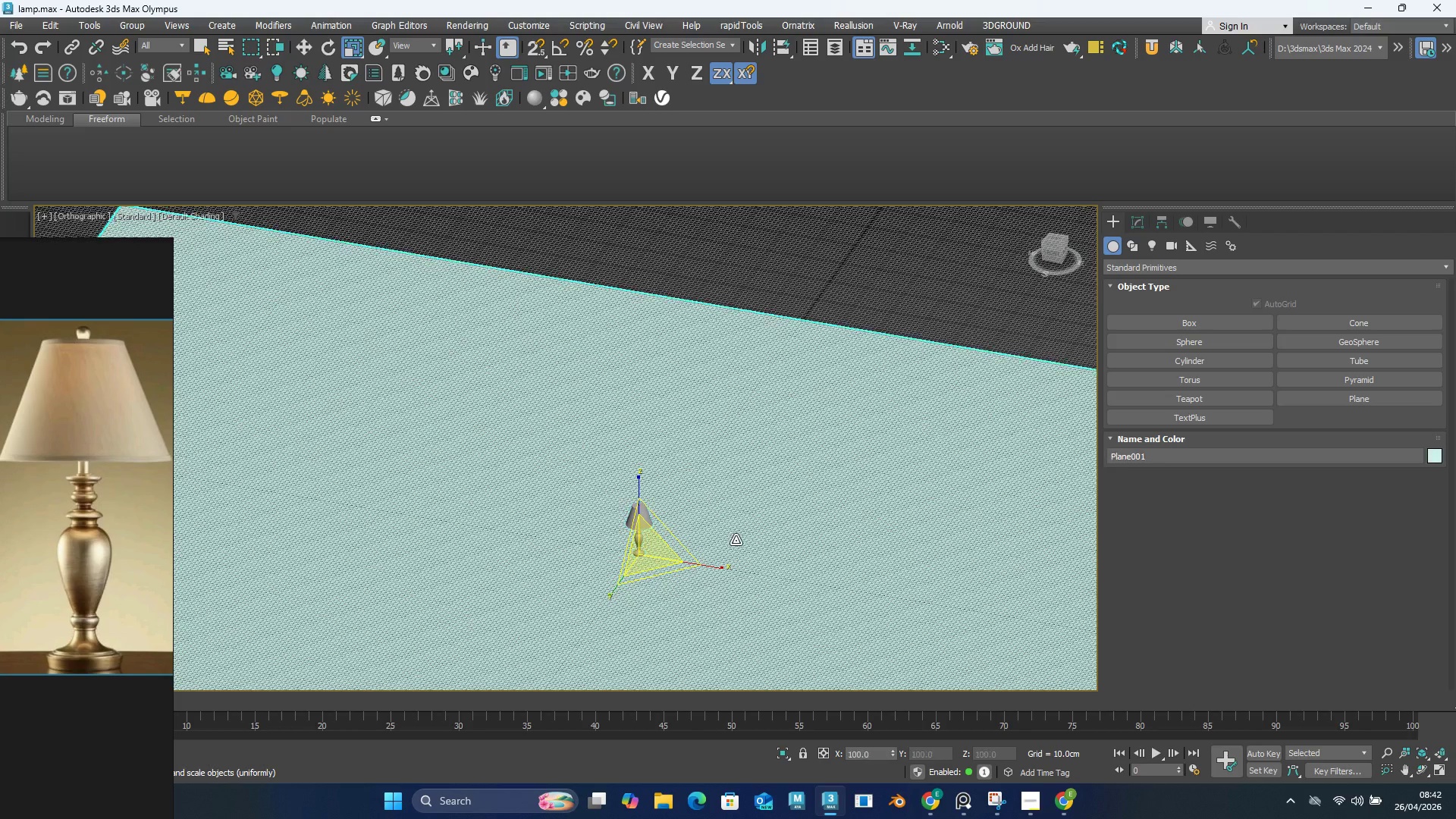 
left_click([736, 540])
 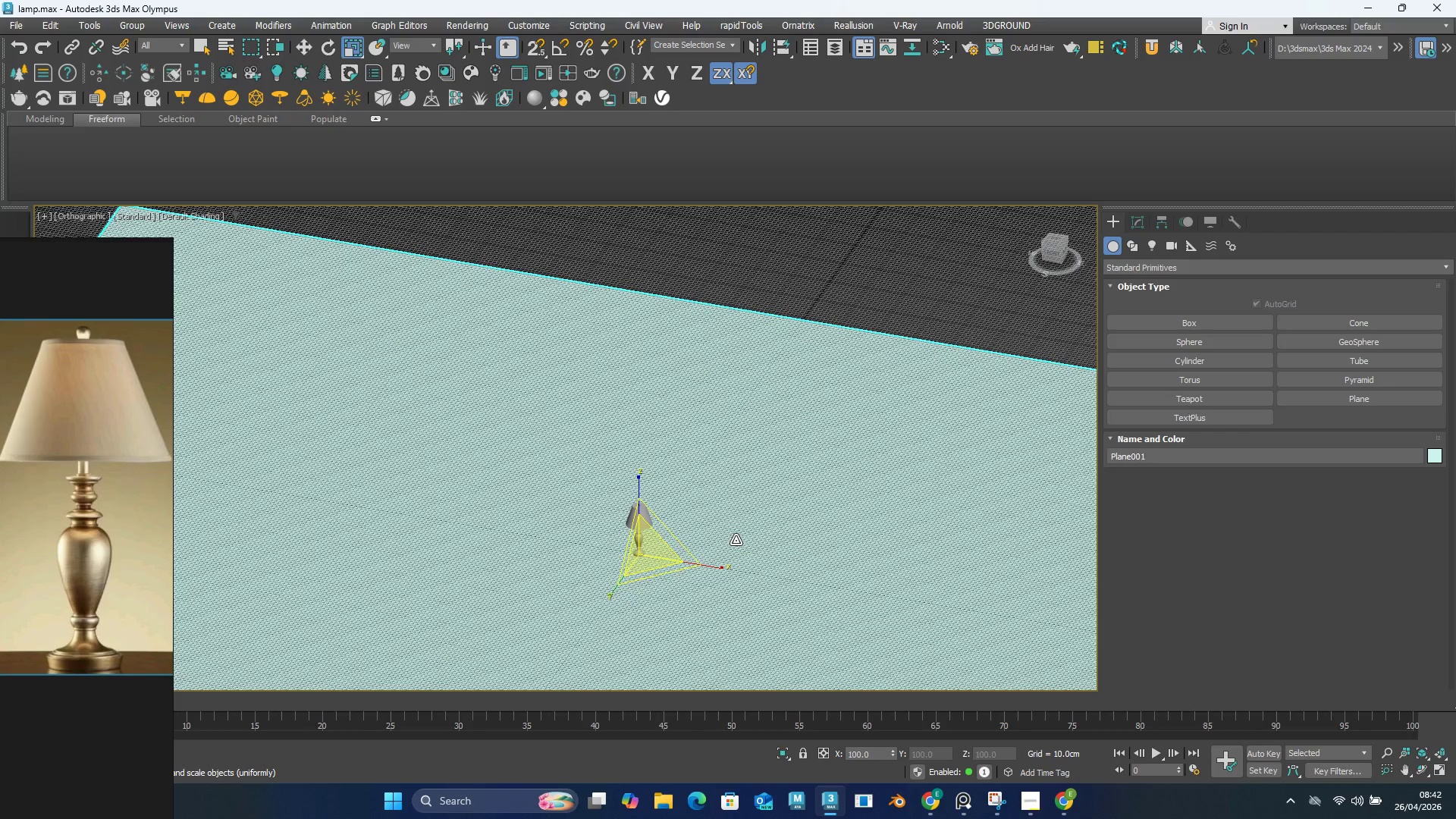 
key(P)
 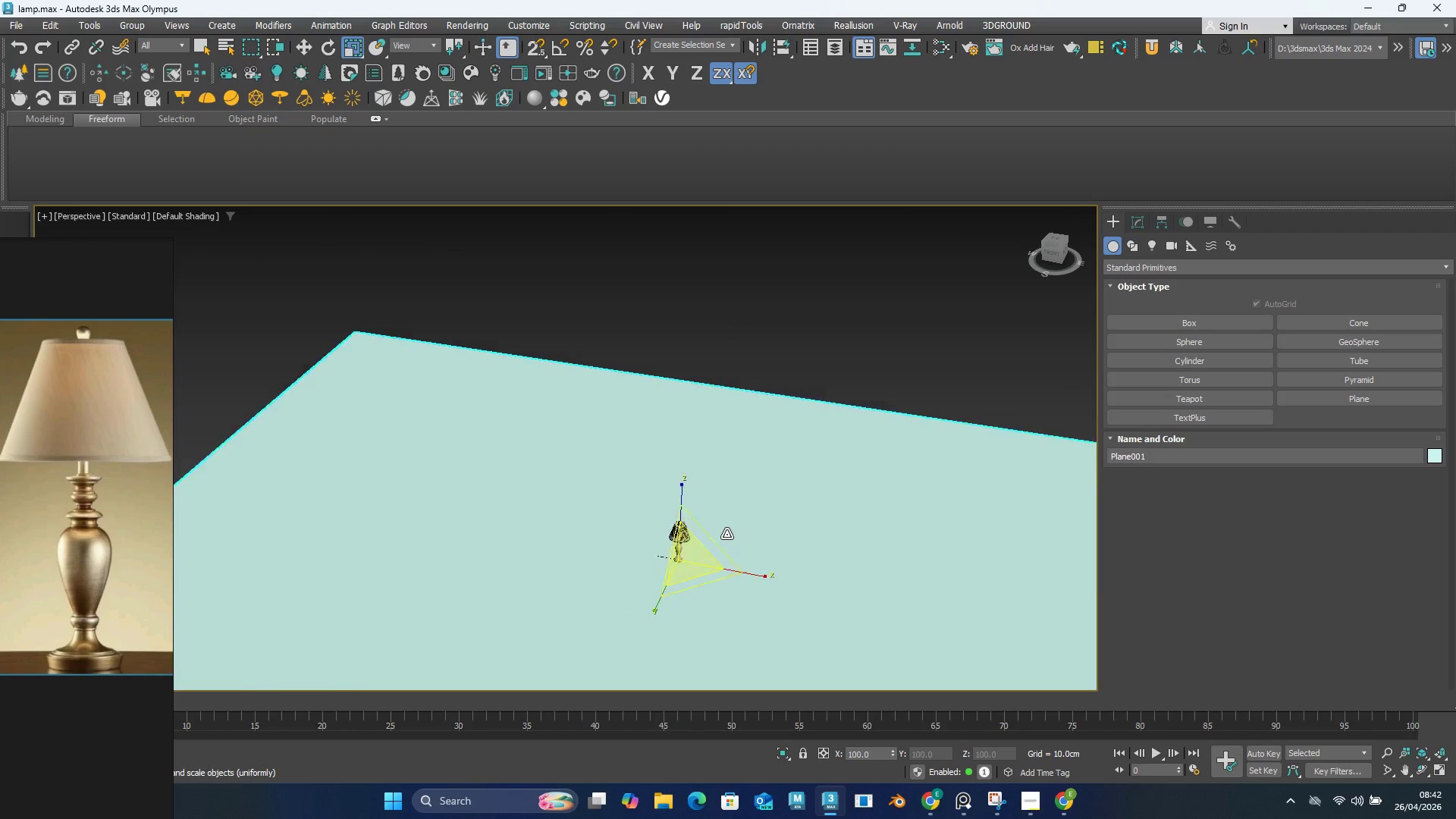 
scroll: coordinate [726, 534], scroll_direction: down, amount: 2.0
 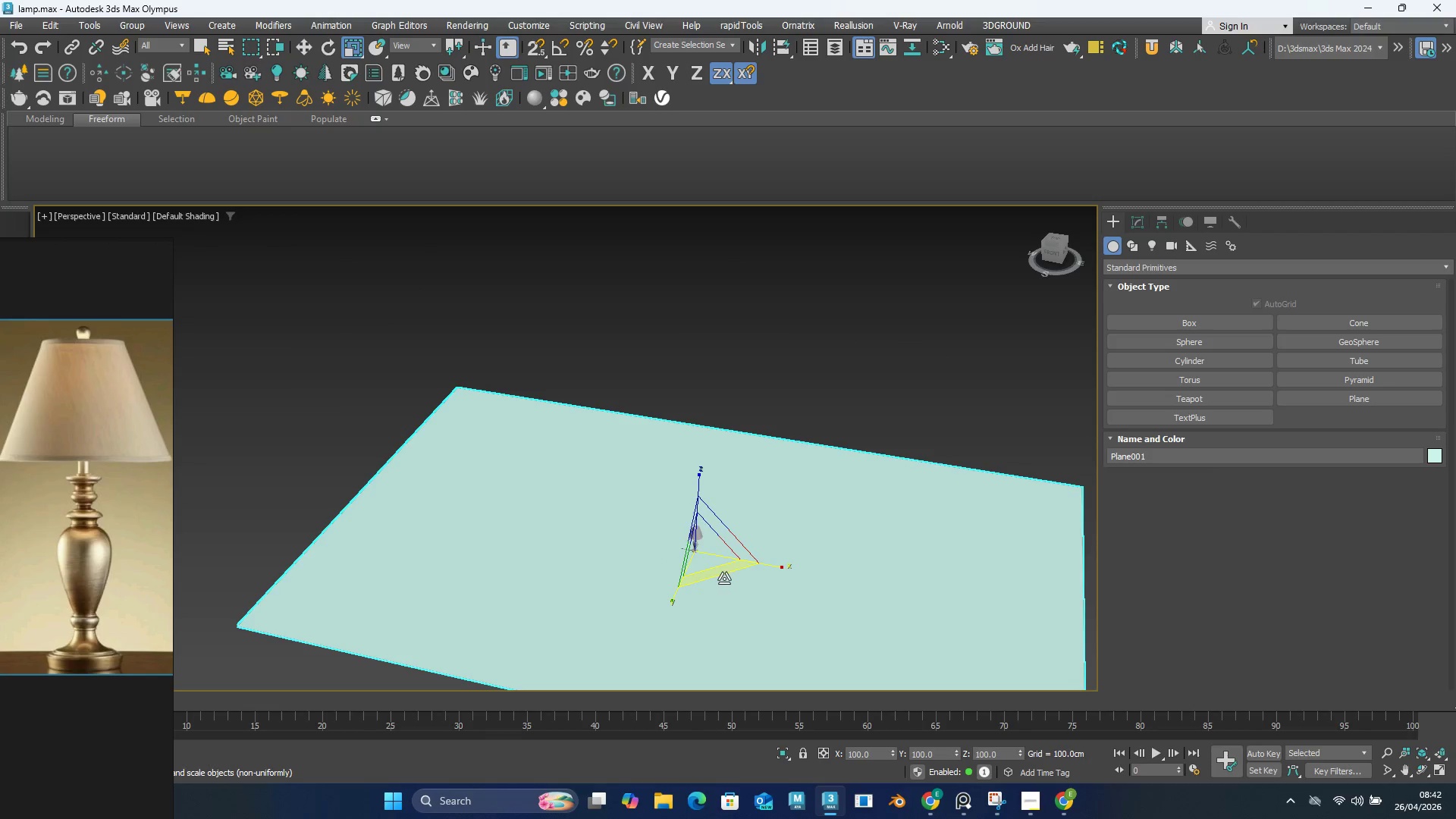 
hold_key(key=AltLeft, duration=0.42)
 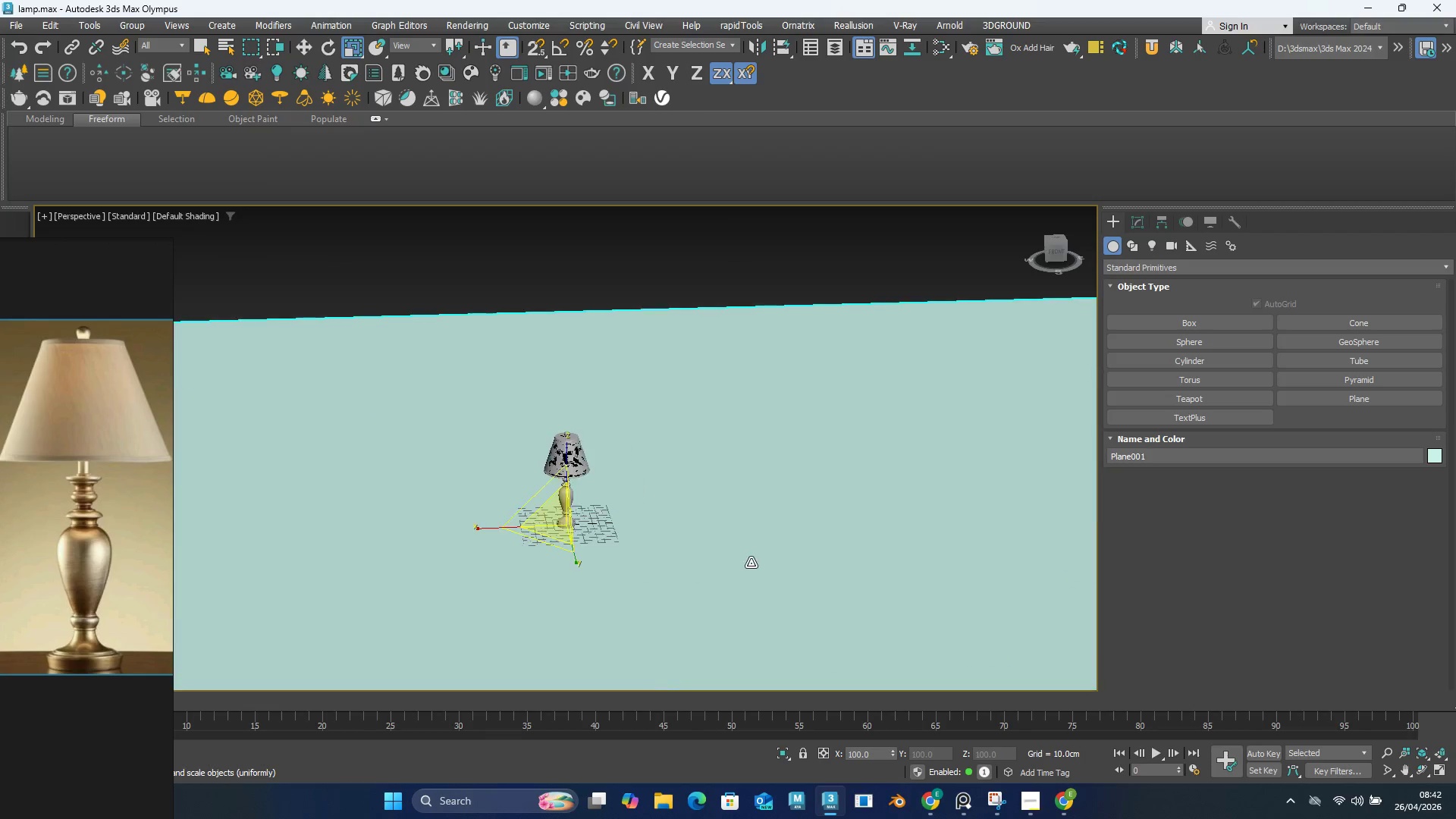 
scroll: coordinate [751, 563], scroll_direction: up, amount: 3.0
 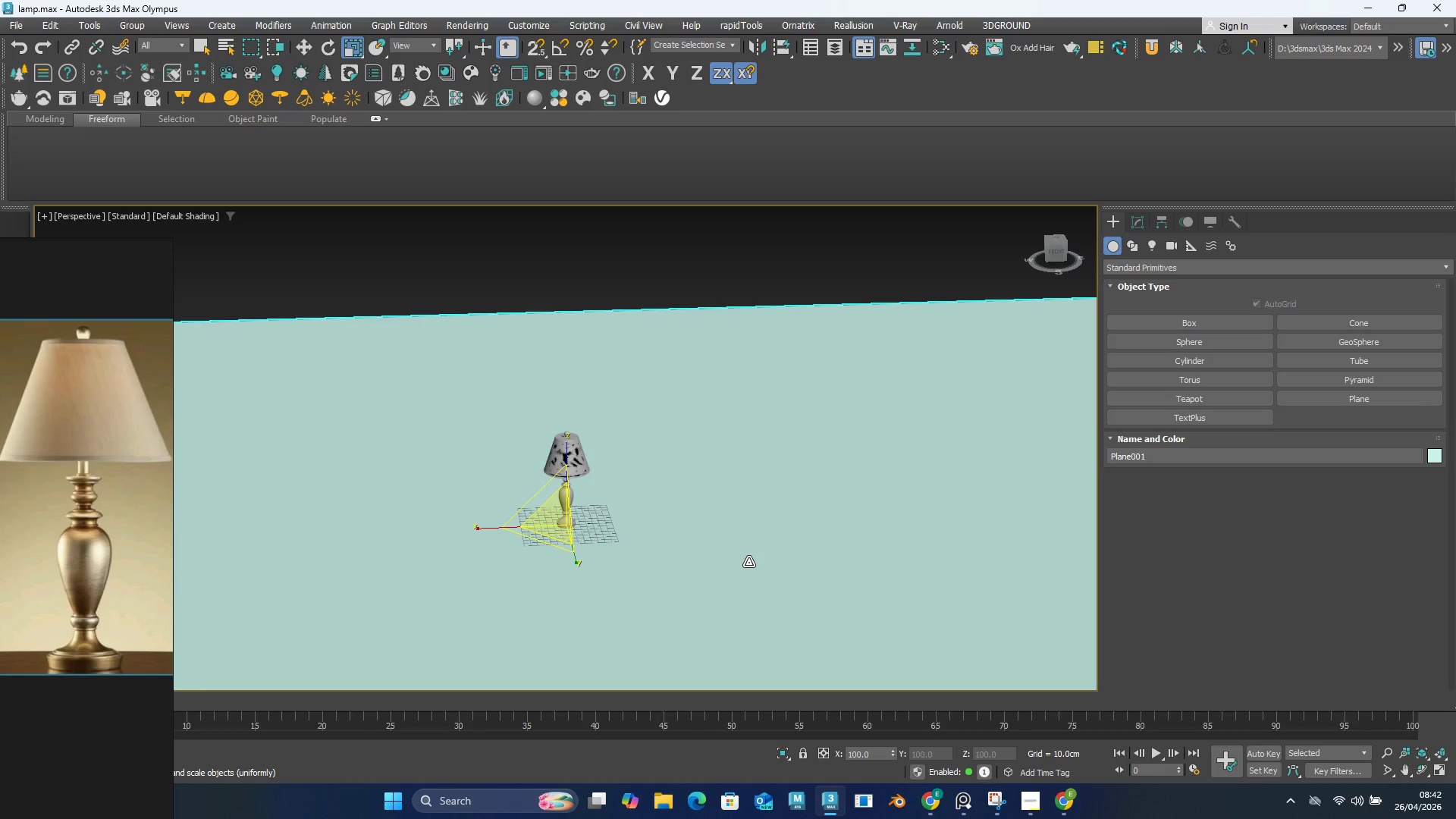 
left_click([748, 562])
 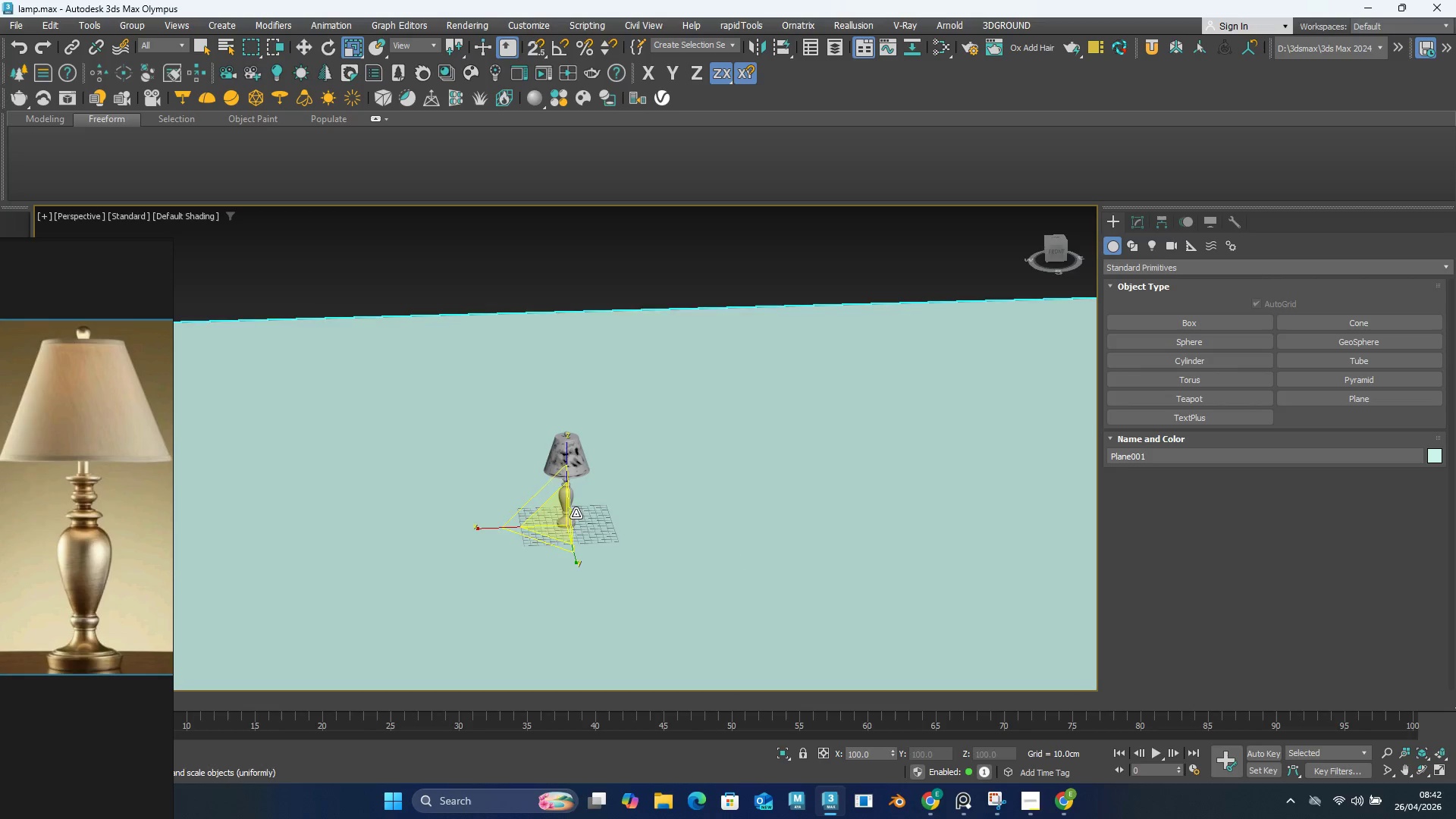 
scroll: coordinate [566, 519], scroll_direction: up, amount: 2.0
 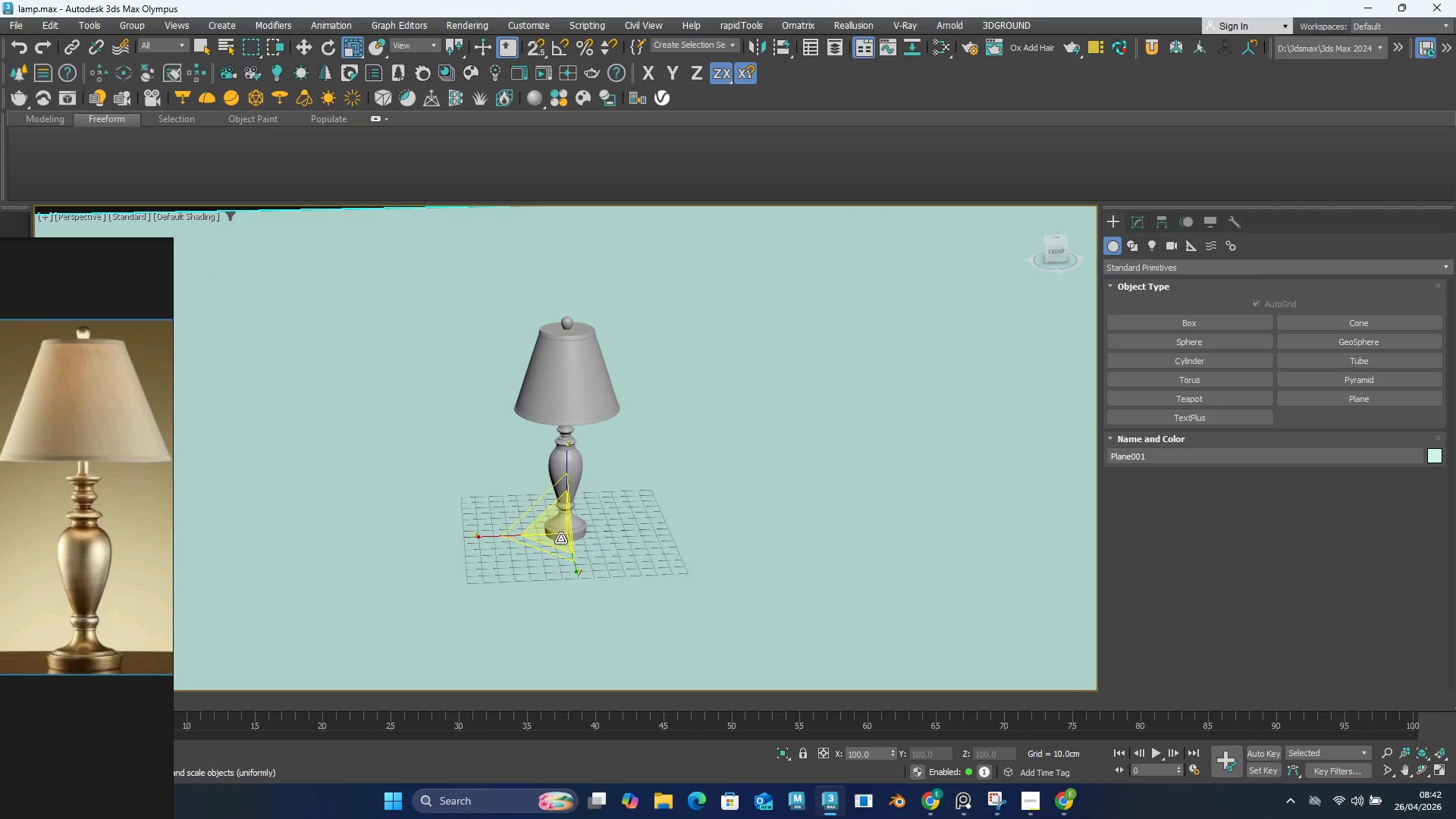 
left_click_drag(start_coordinate=[560, 536], to_coordinate=[572, 555])
 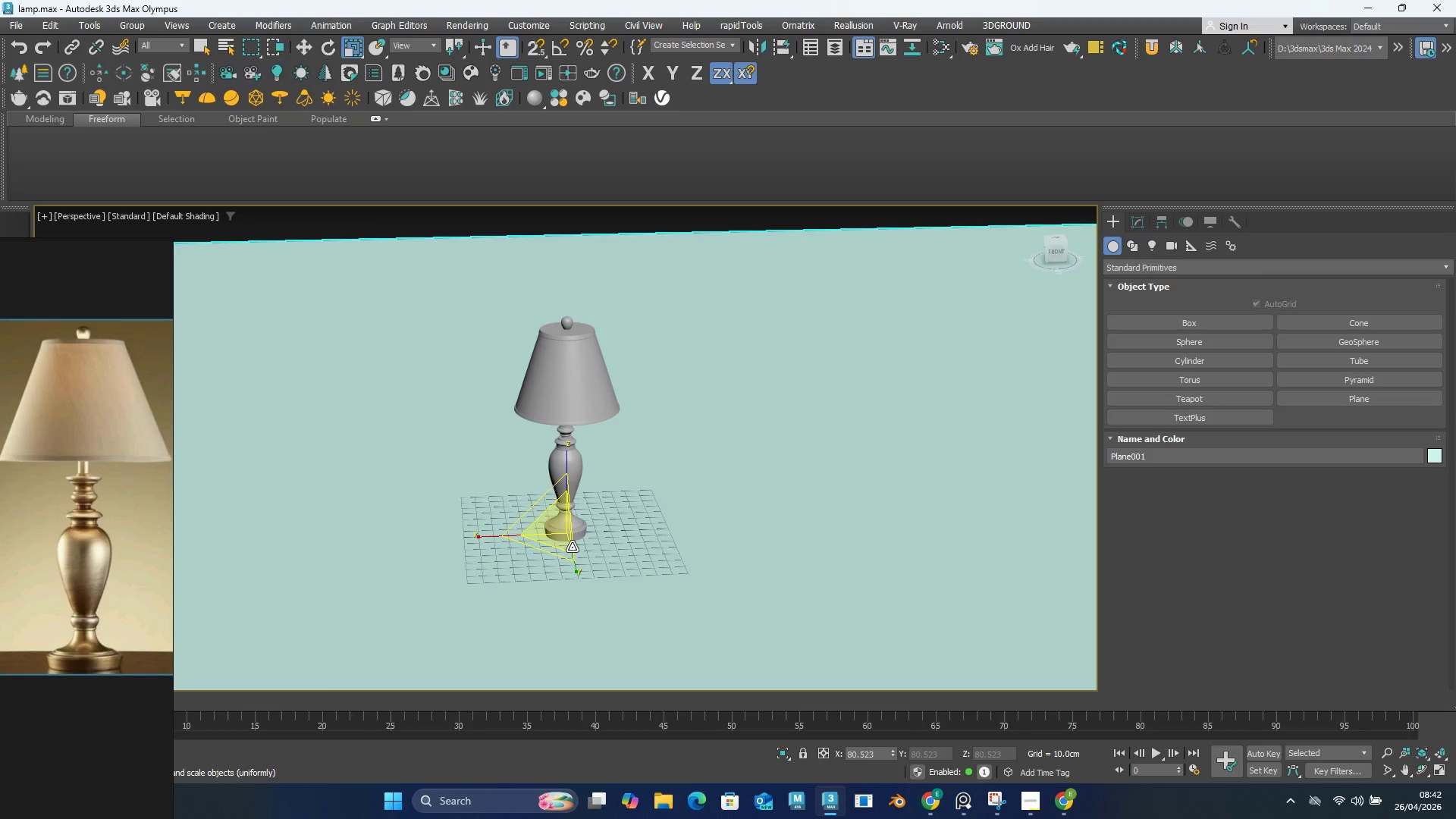 
key(Control+Z)
 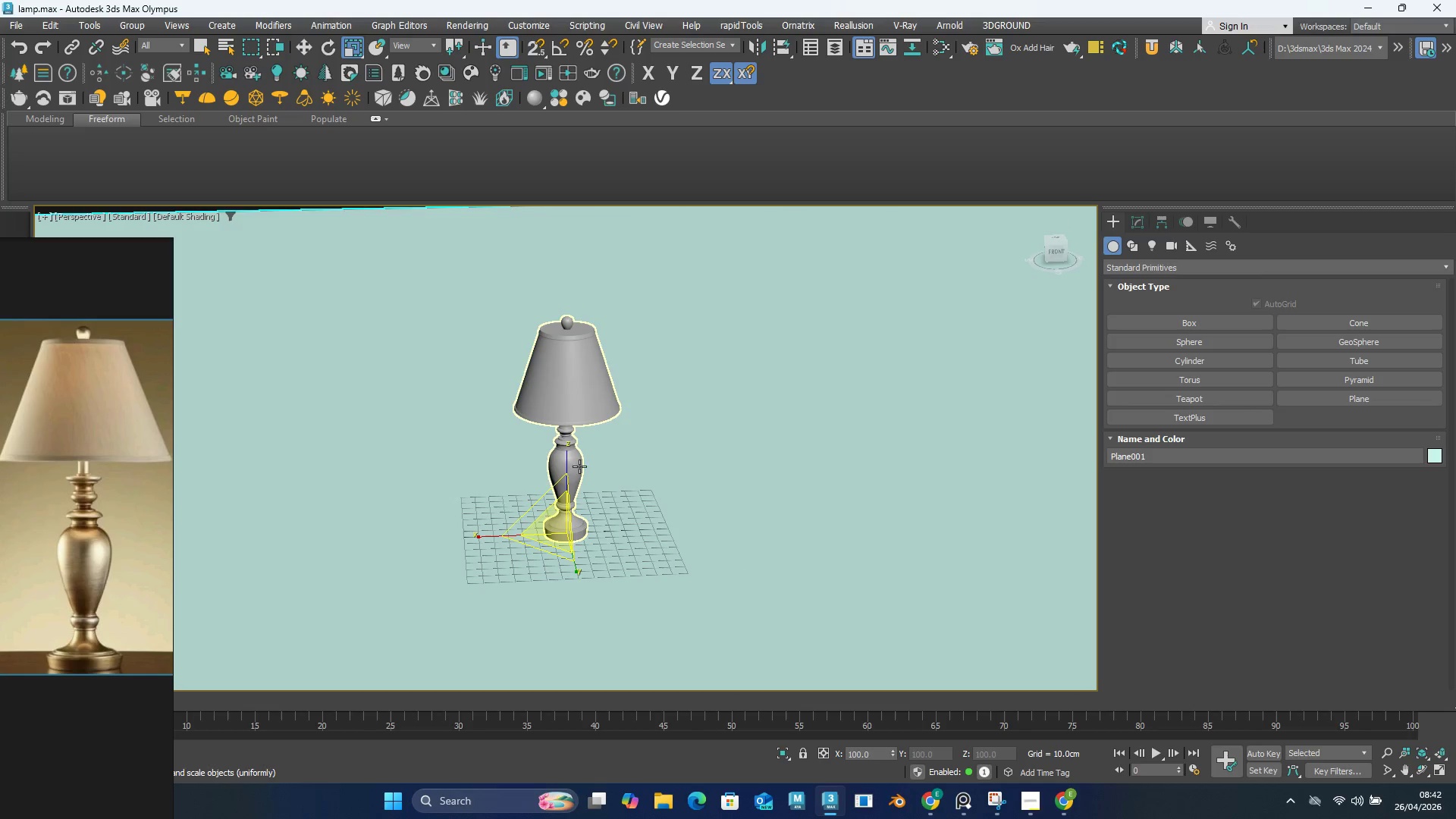 
left_click([579, 466])
 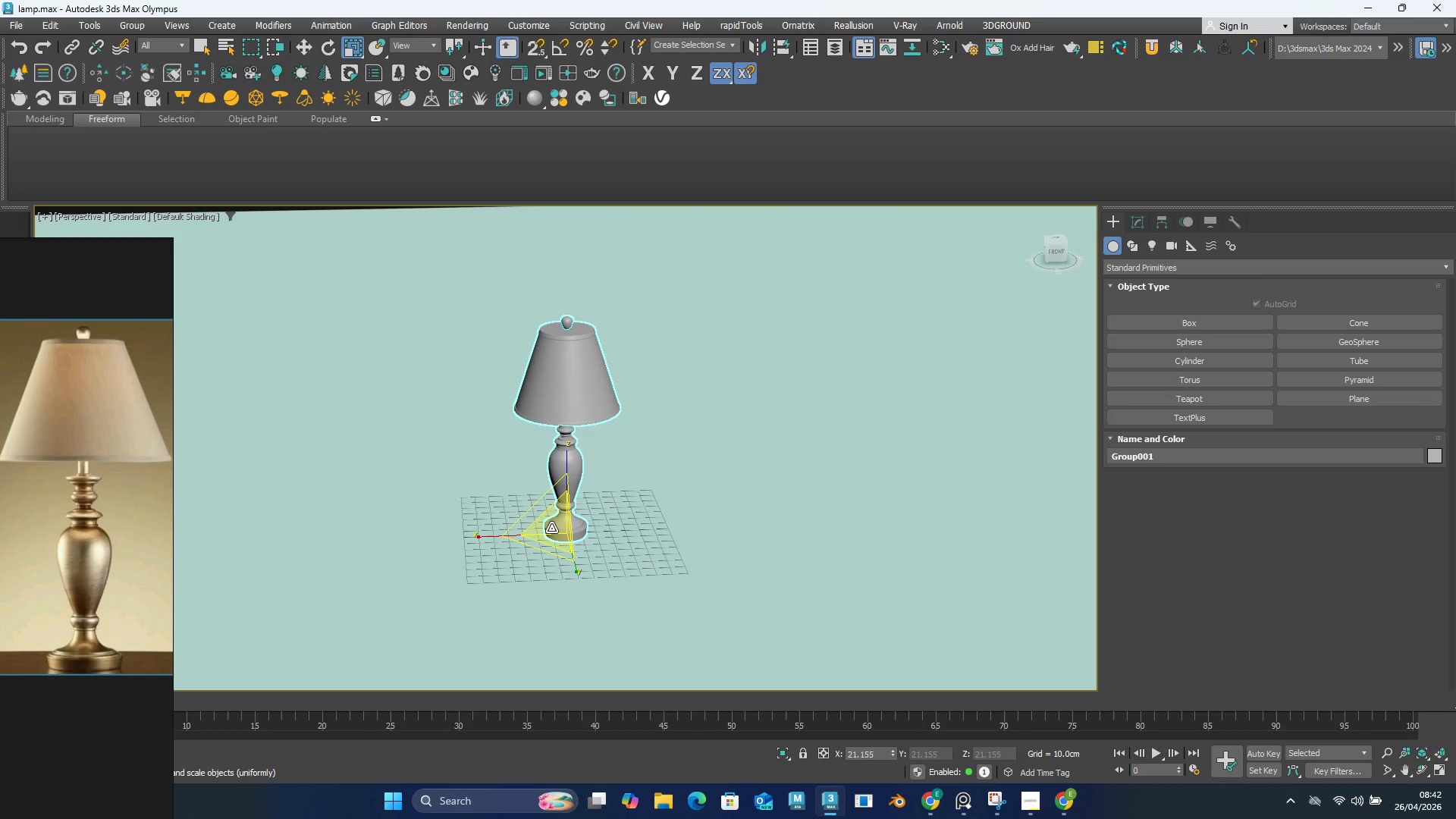 
left_click_drag(start_coordinate=[551, 528], to_coordinate=[663, 11])
 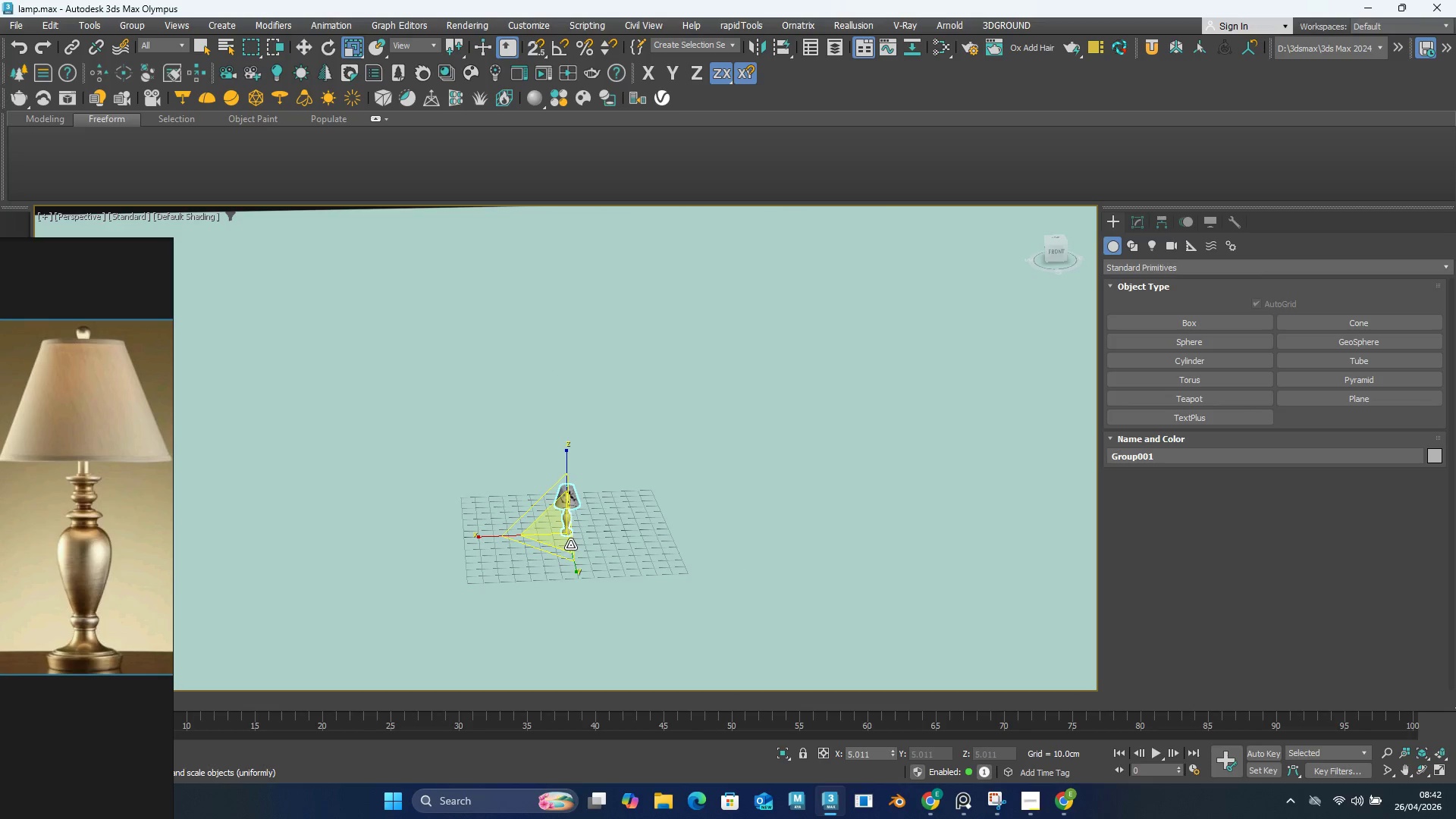 
left_click_drag(start_coordinate=[558, 535], to_coordinate=[601, 639])
 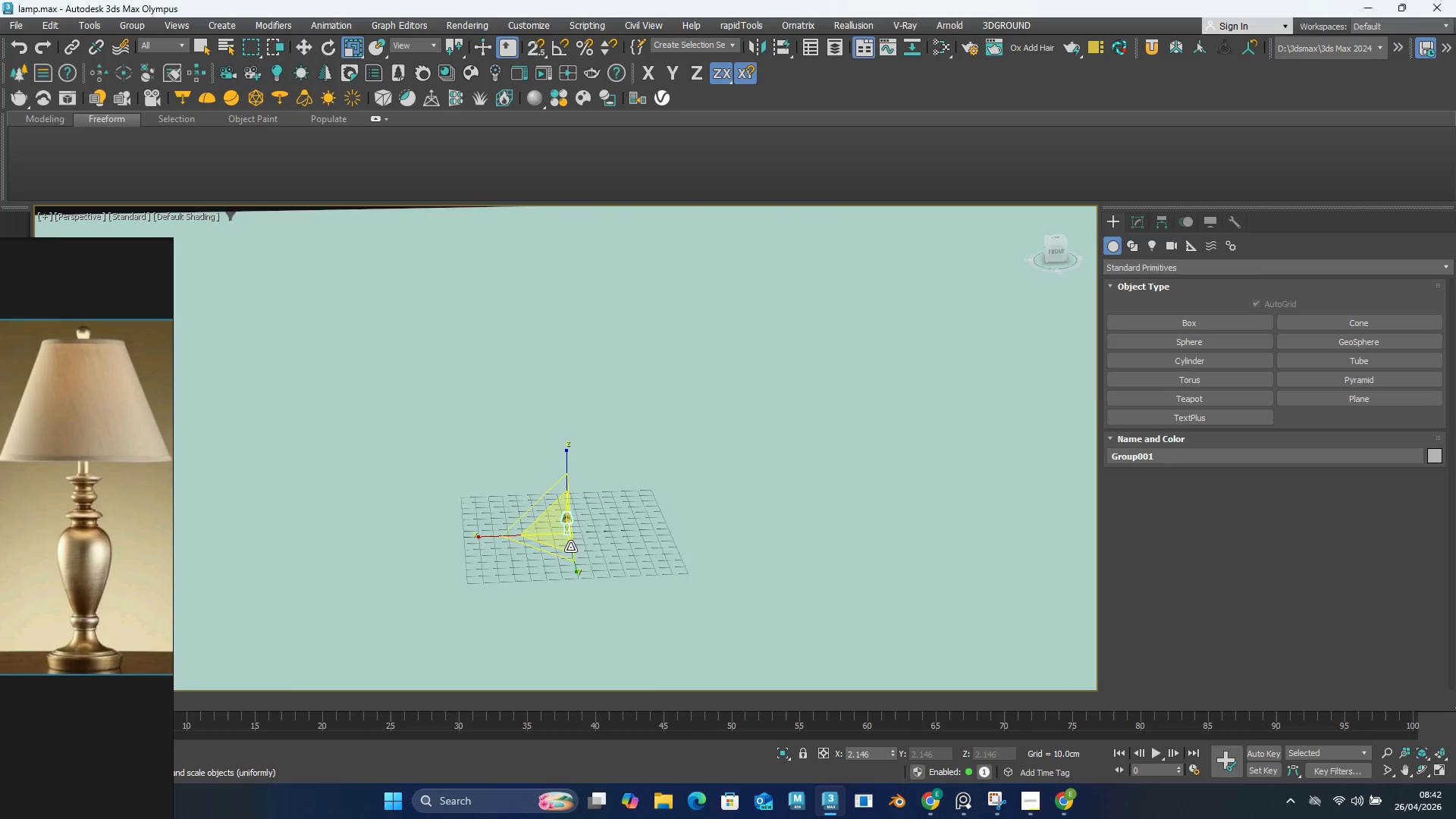 
scroll: coordinate [566, 534], scroll_direction: up, amount: 5.0
 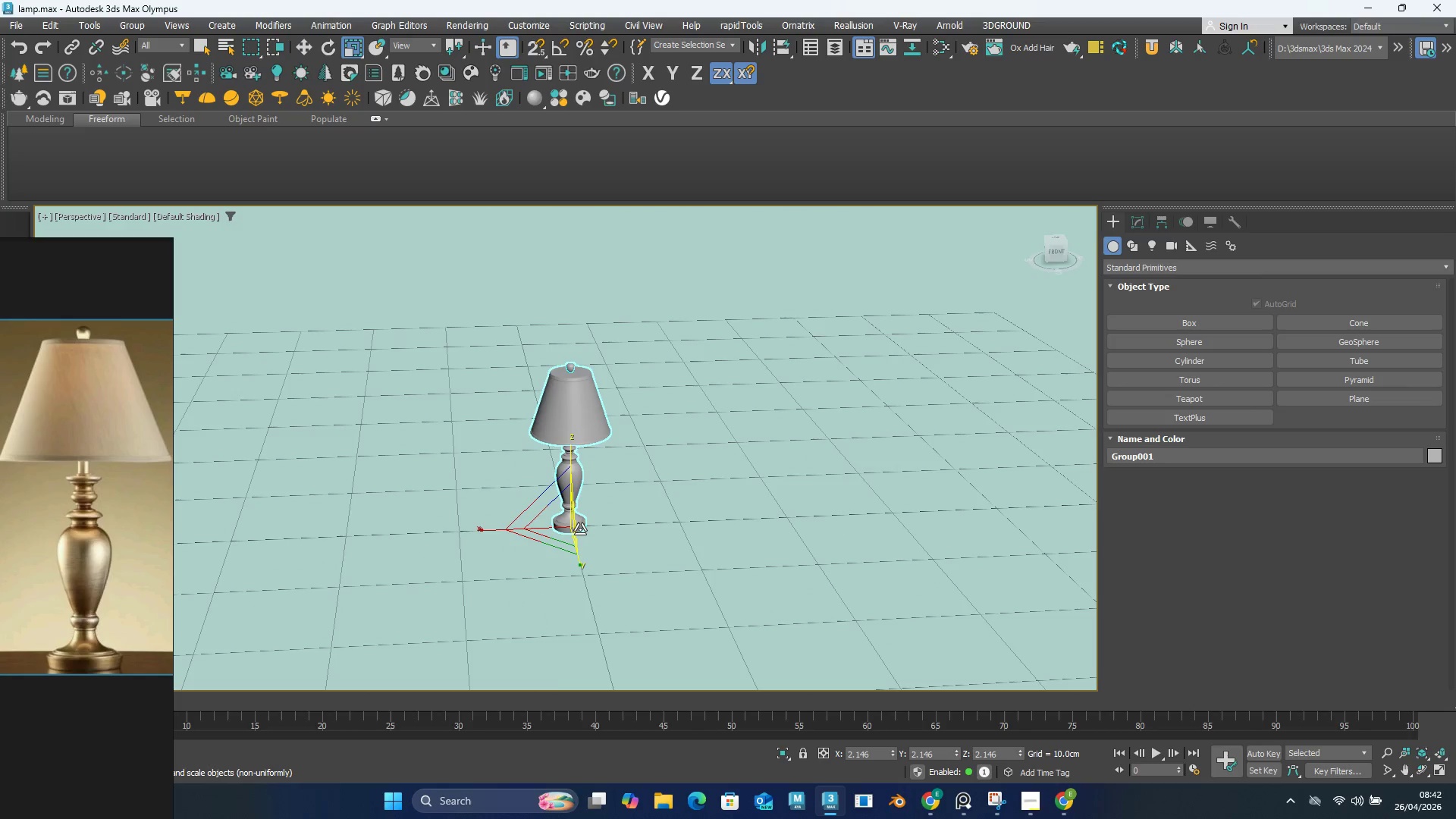 
hold_key(key=AltLeft, duration=0.81)
 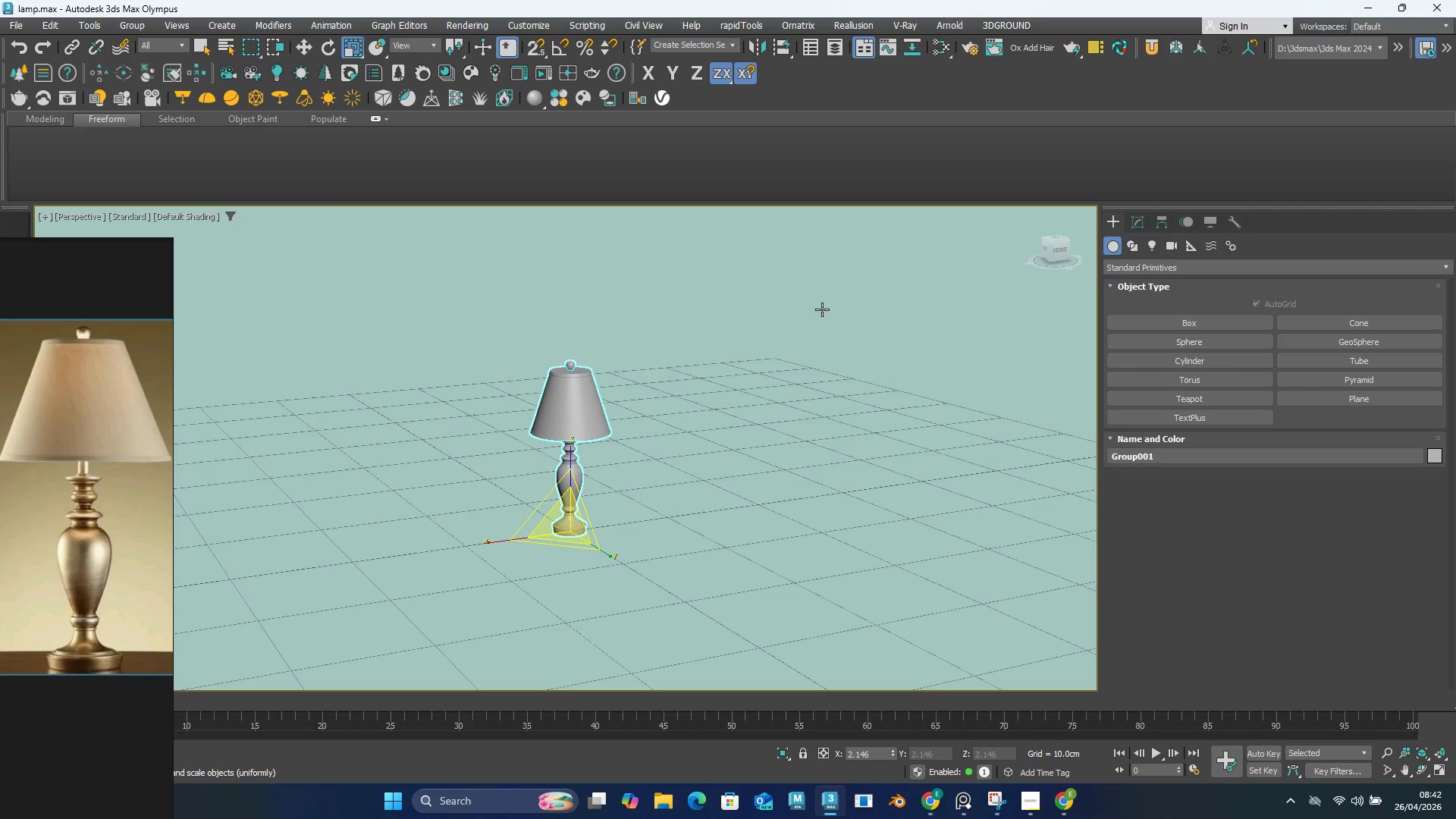 
left_click([822, 309])
 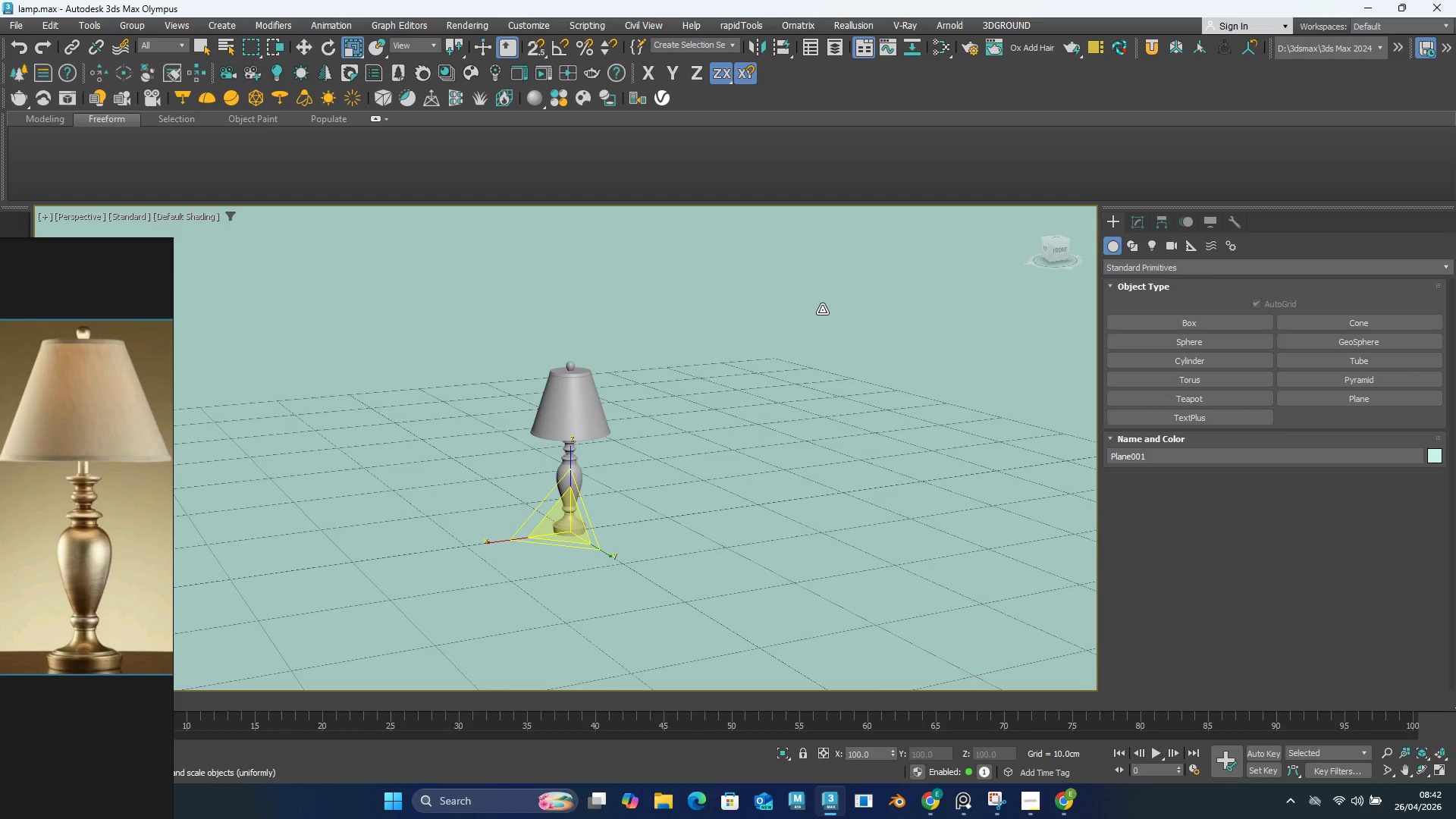 
key(Delete)